 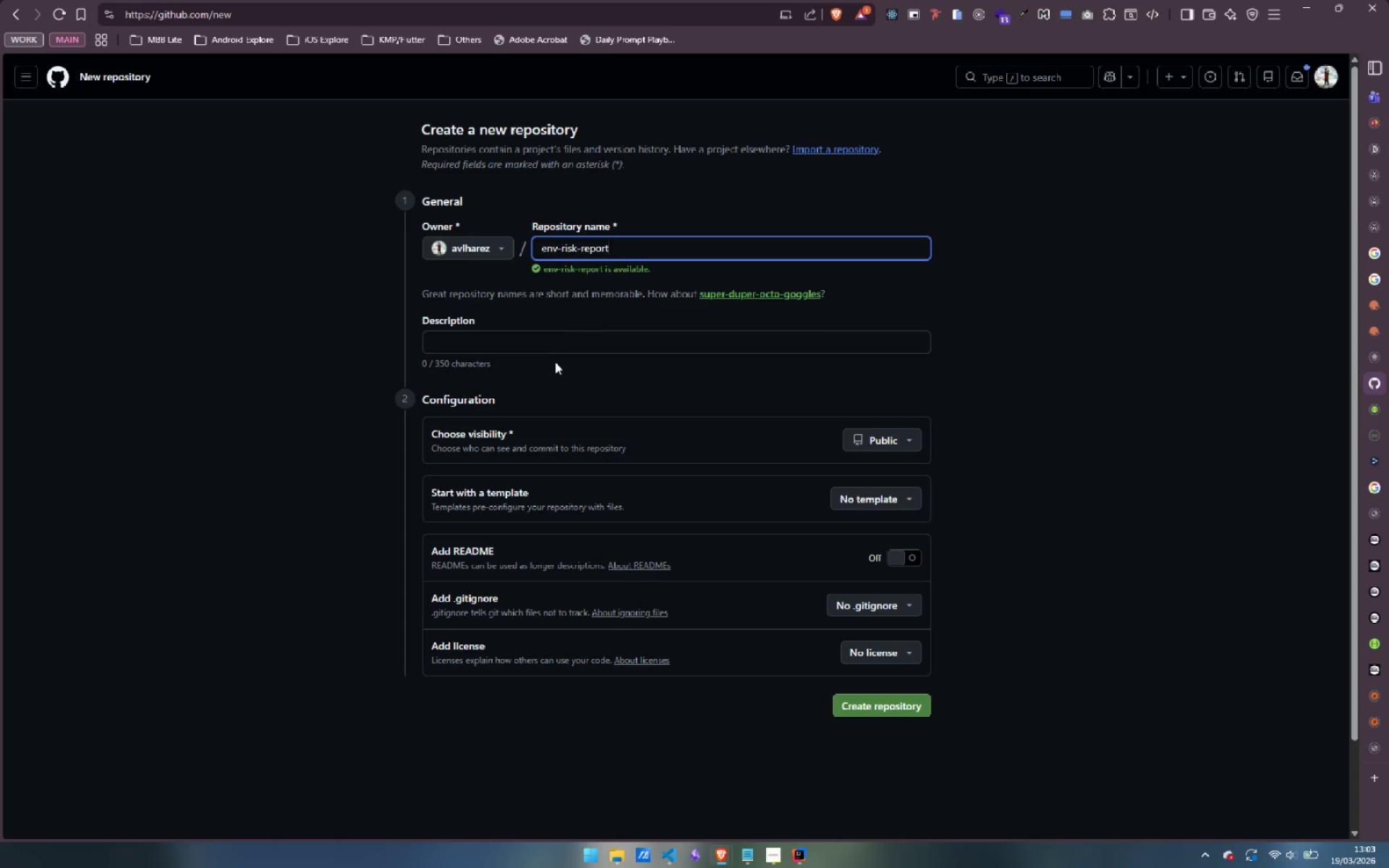 
left_click([868, 702])
 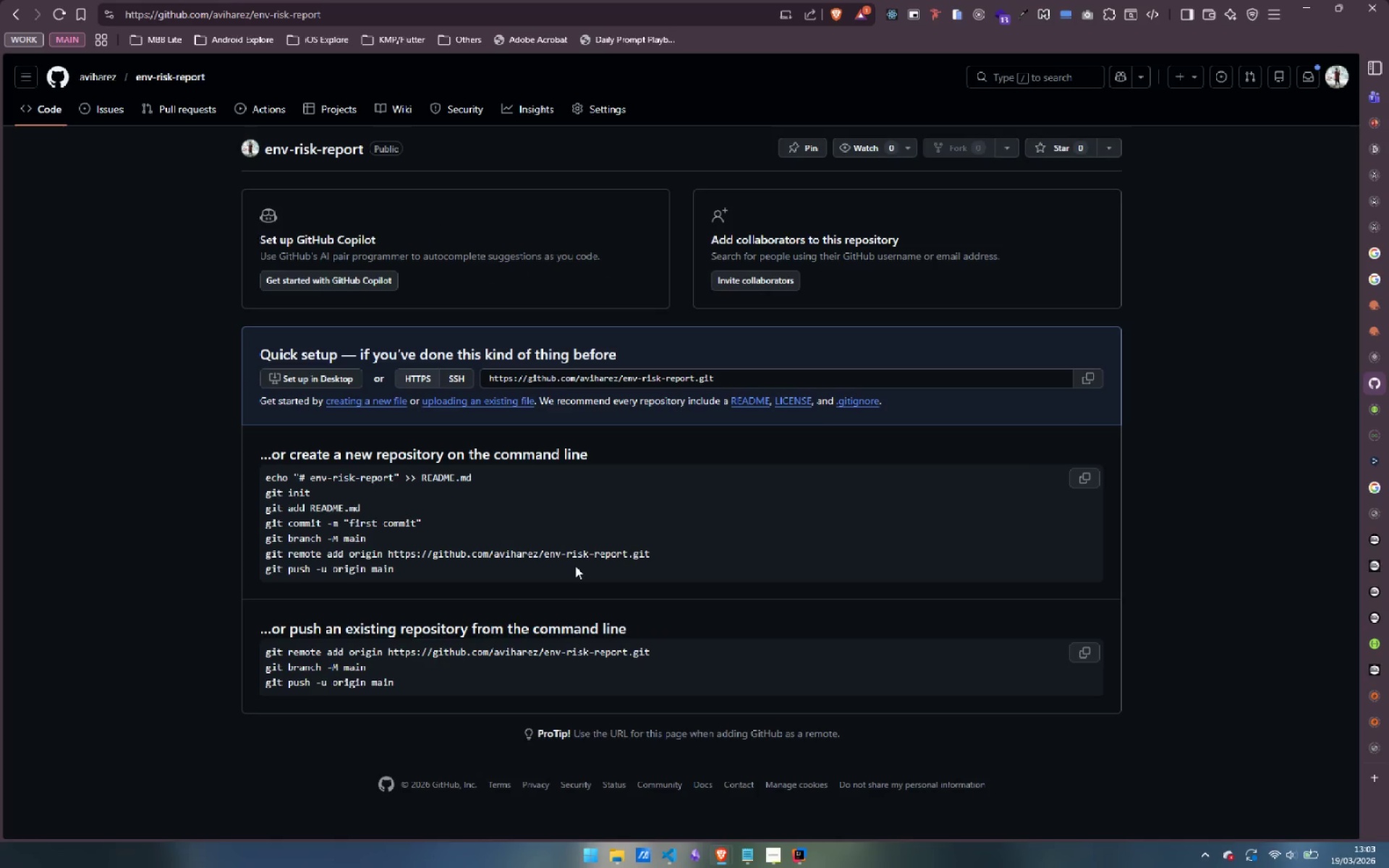 
wait(5.2)
 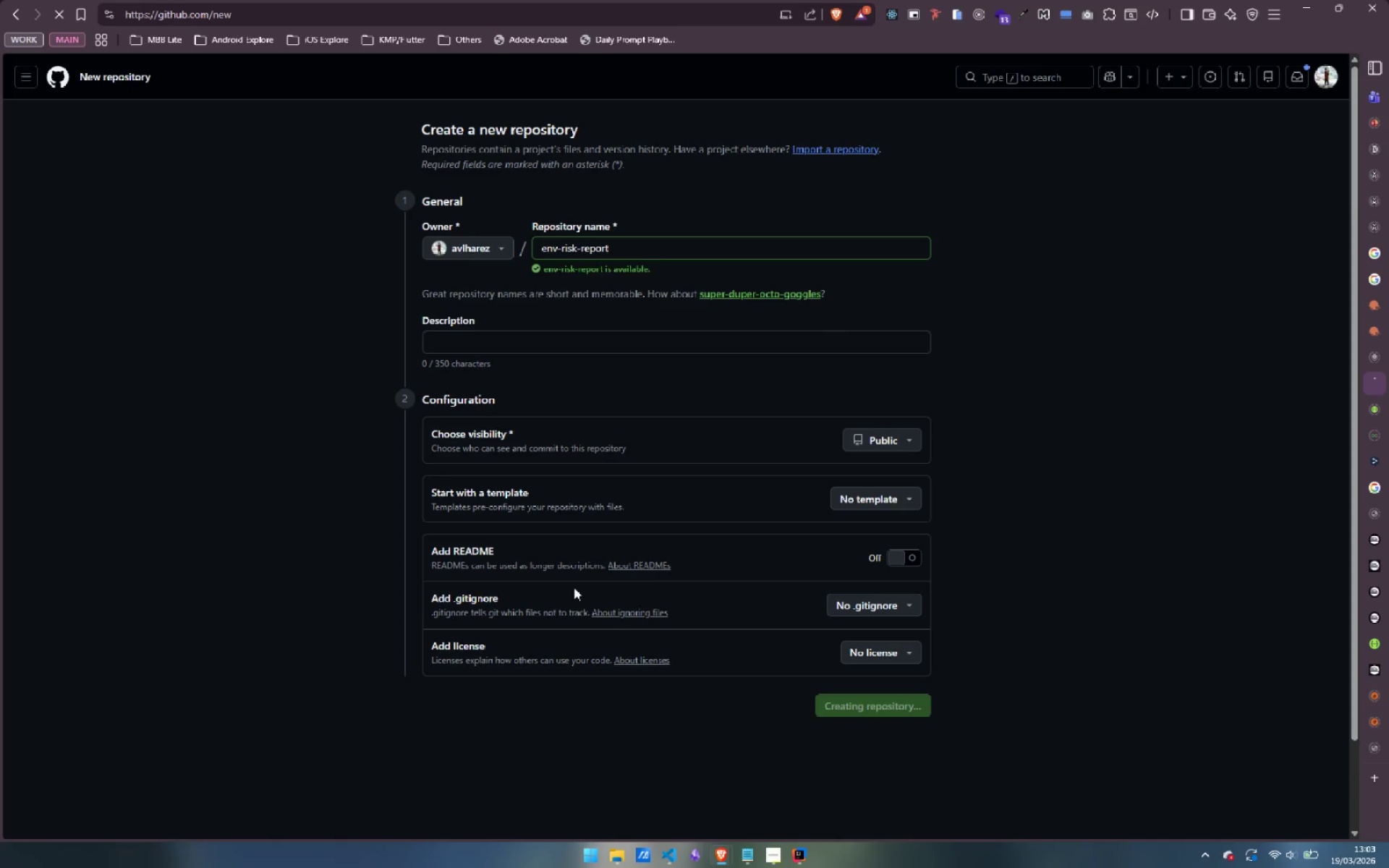 
left_click_drag(start_coordinate=[652, 652], to_coordinate=[265, 644])
 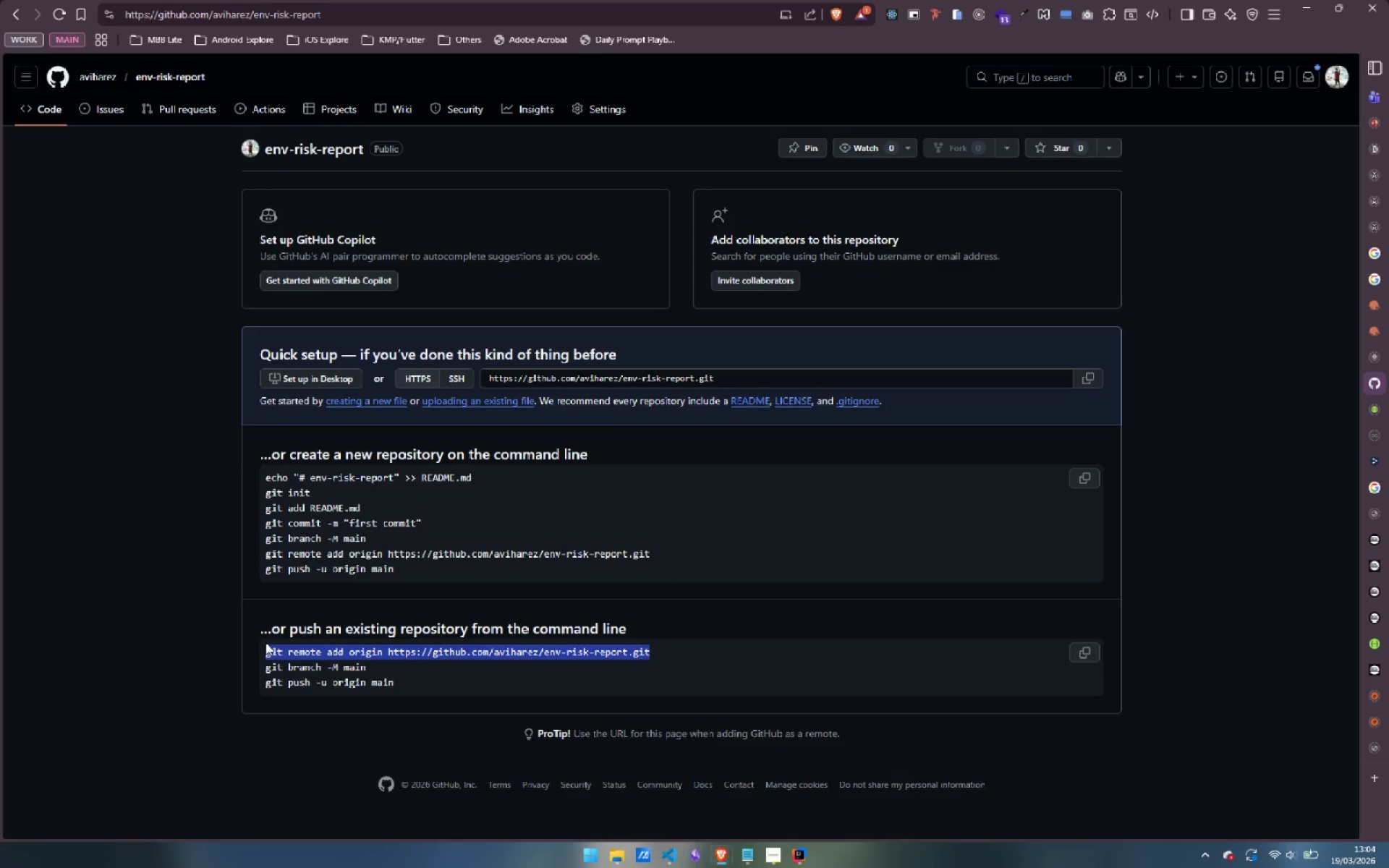 
key(Control+C)
 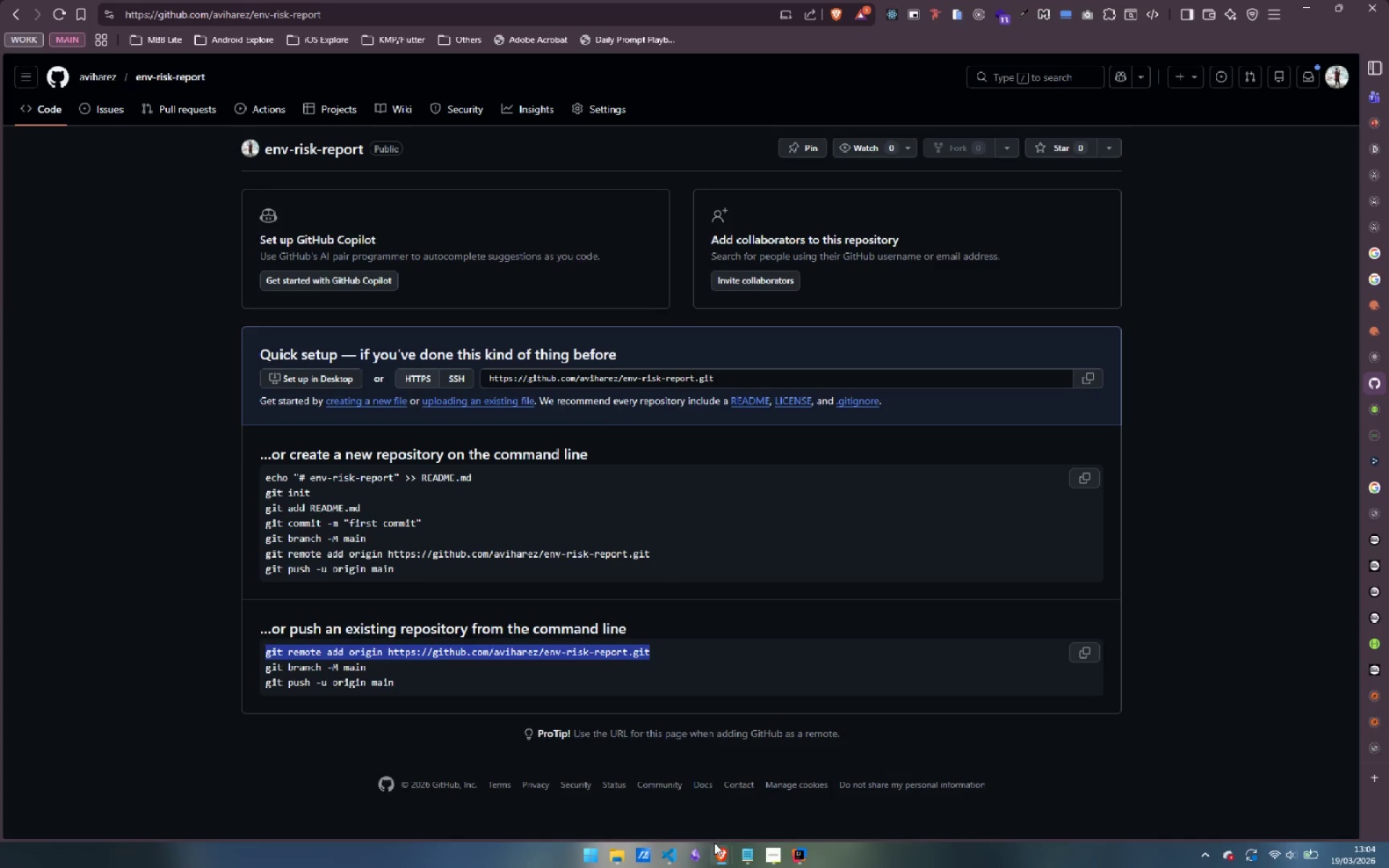 
mouse_move([695, 860])
 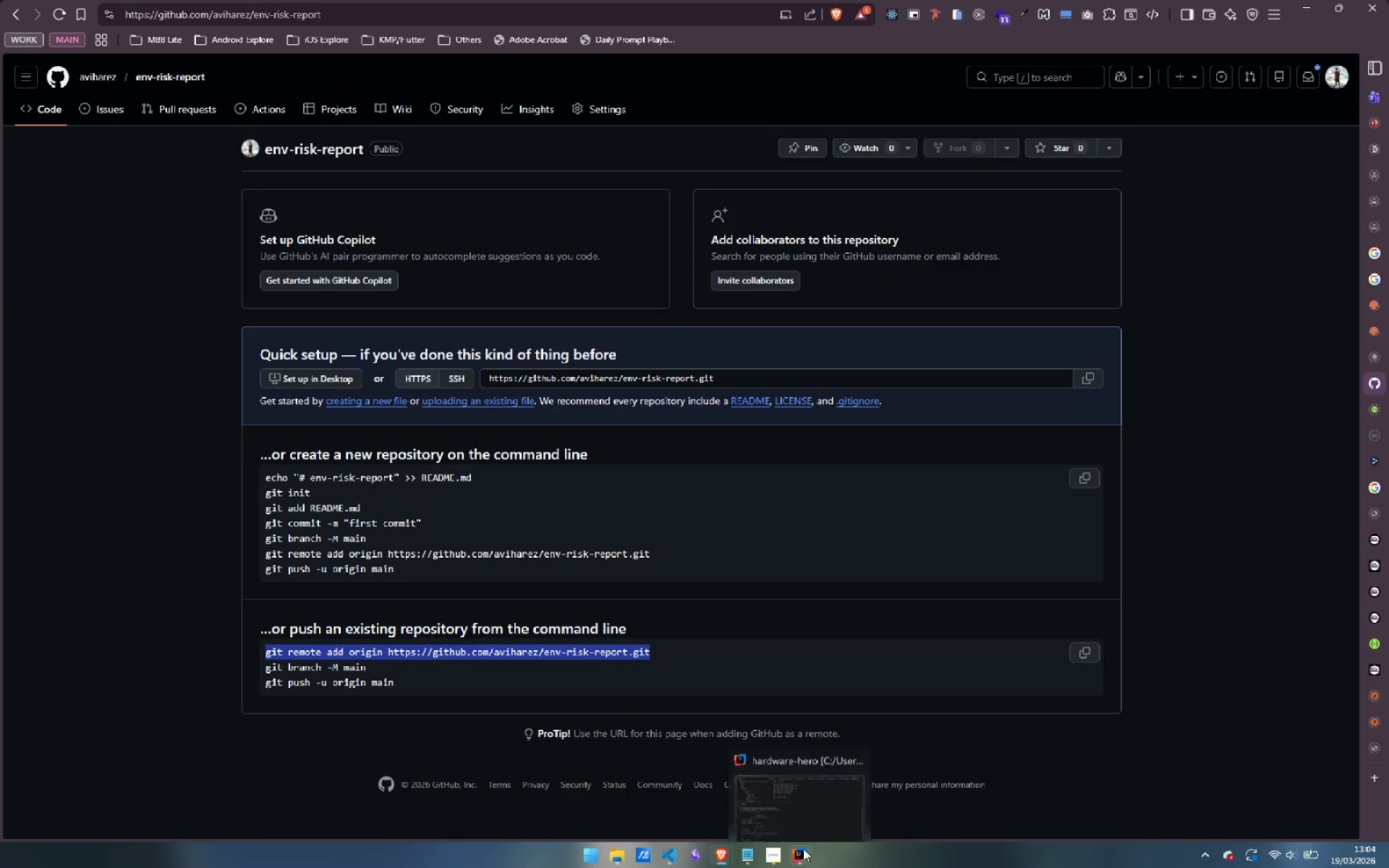 
left_click([800, 801])
 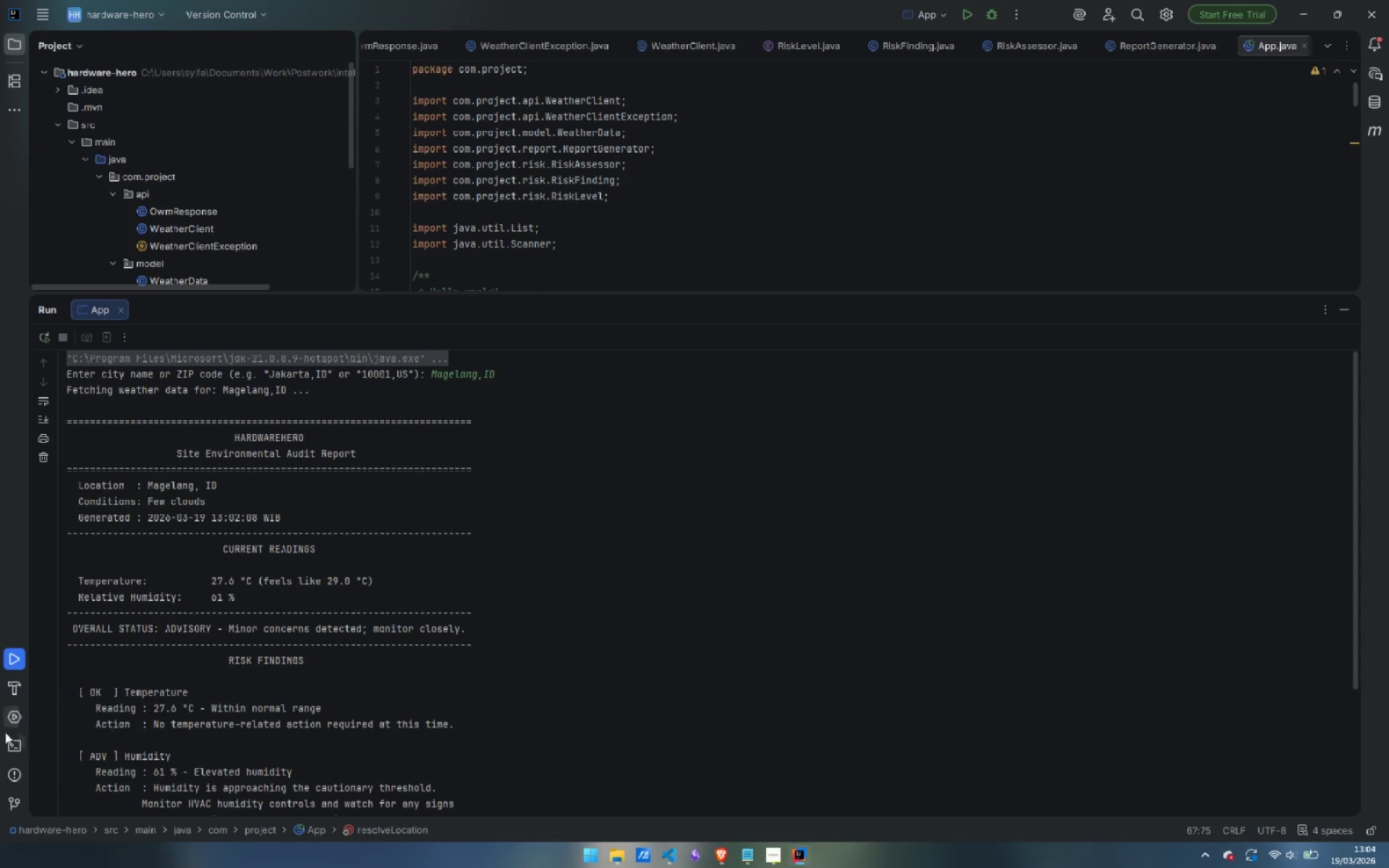 
left_click([10, 748])
 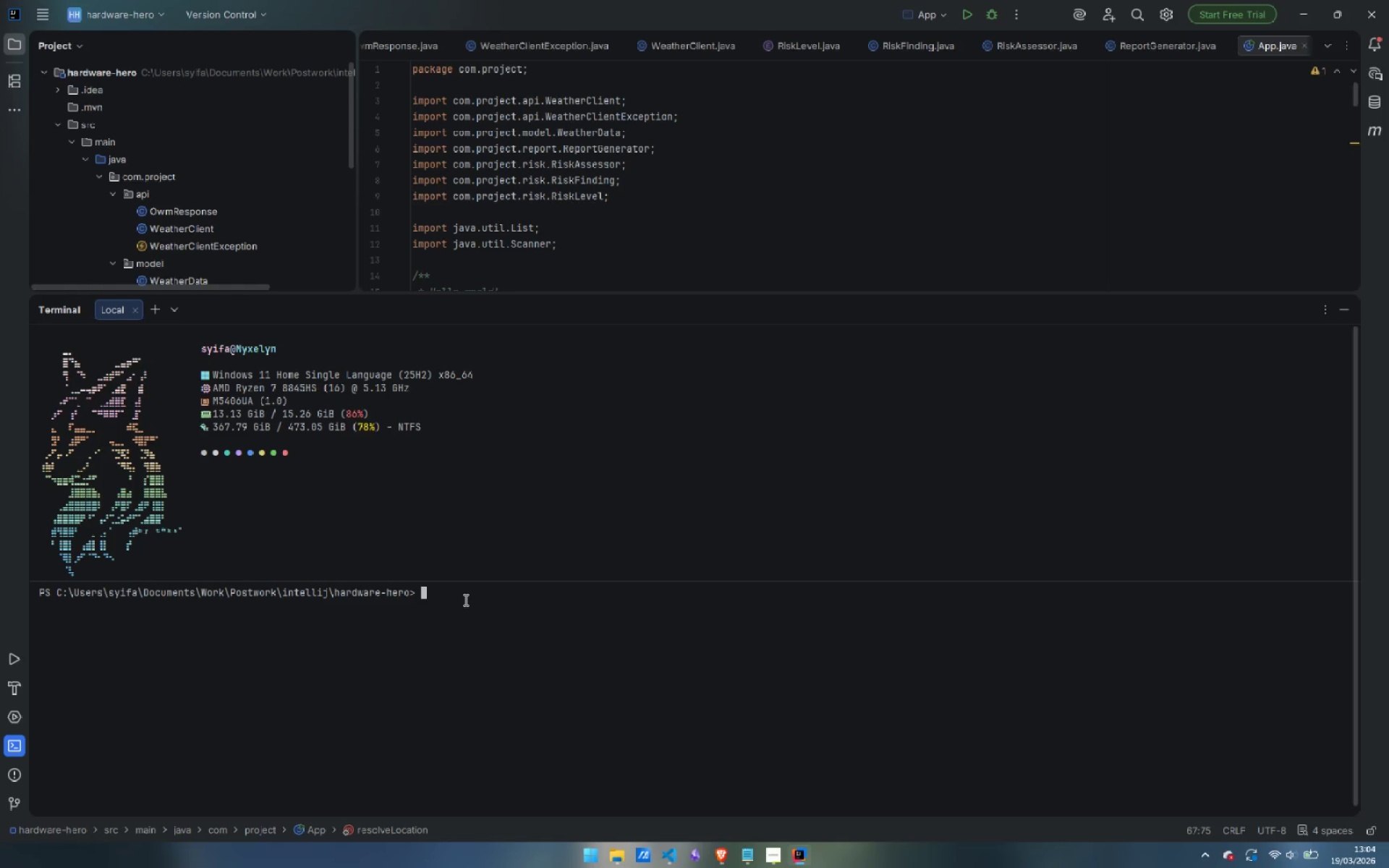 
wait(10.2)
 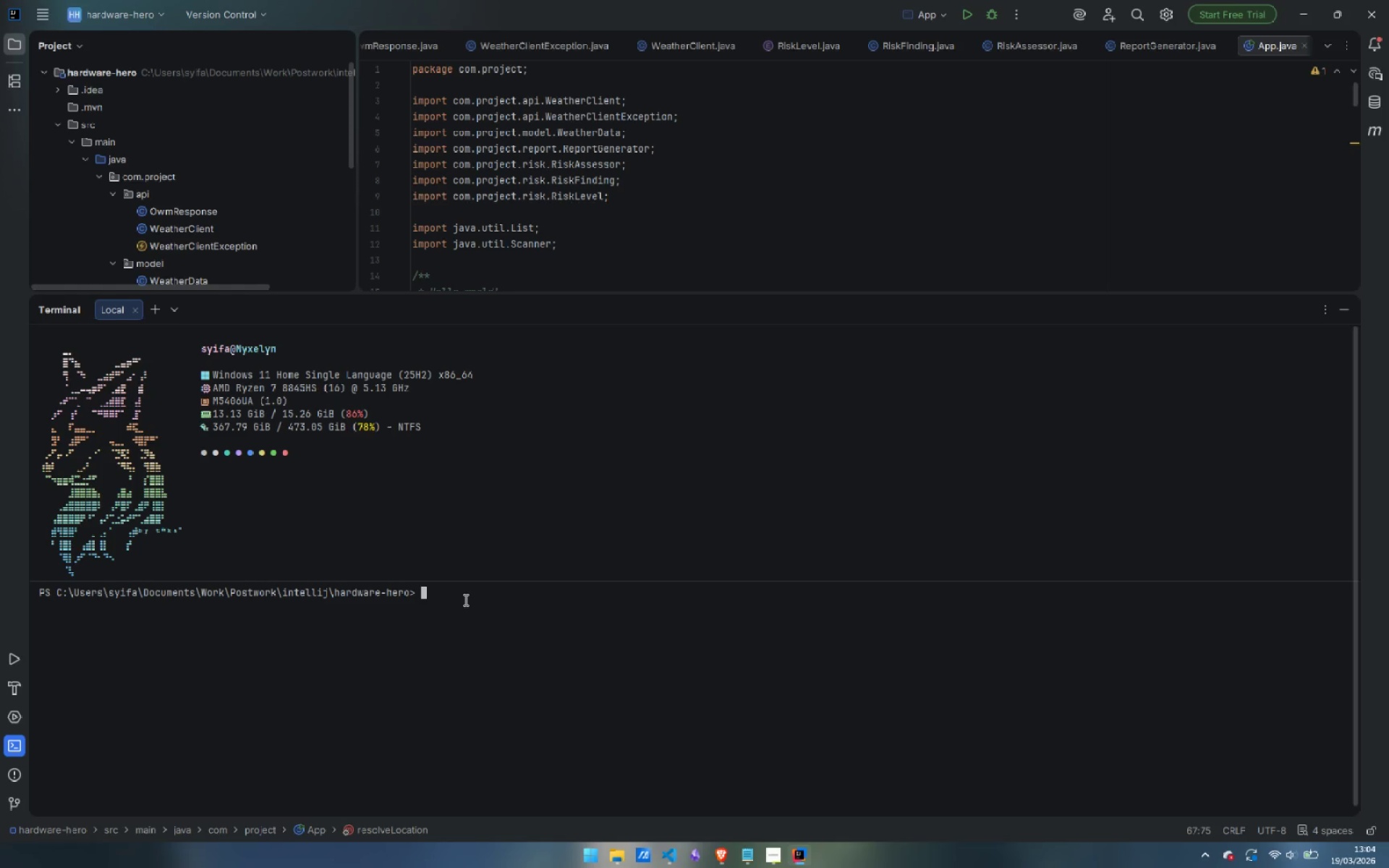 
key(Control+ControlLeft)
 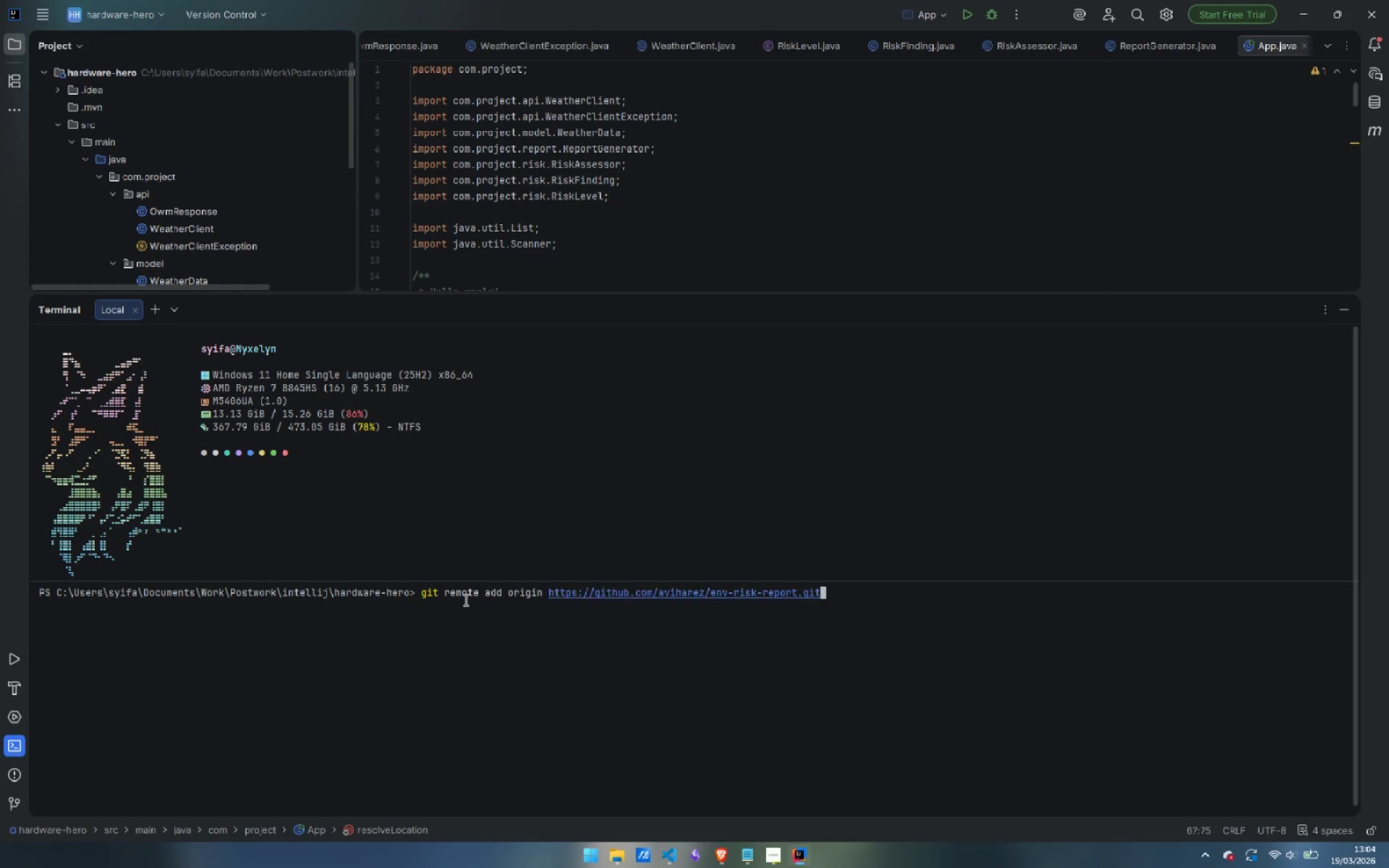 
key(Control+V)
 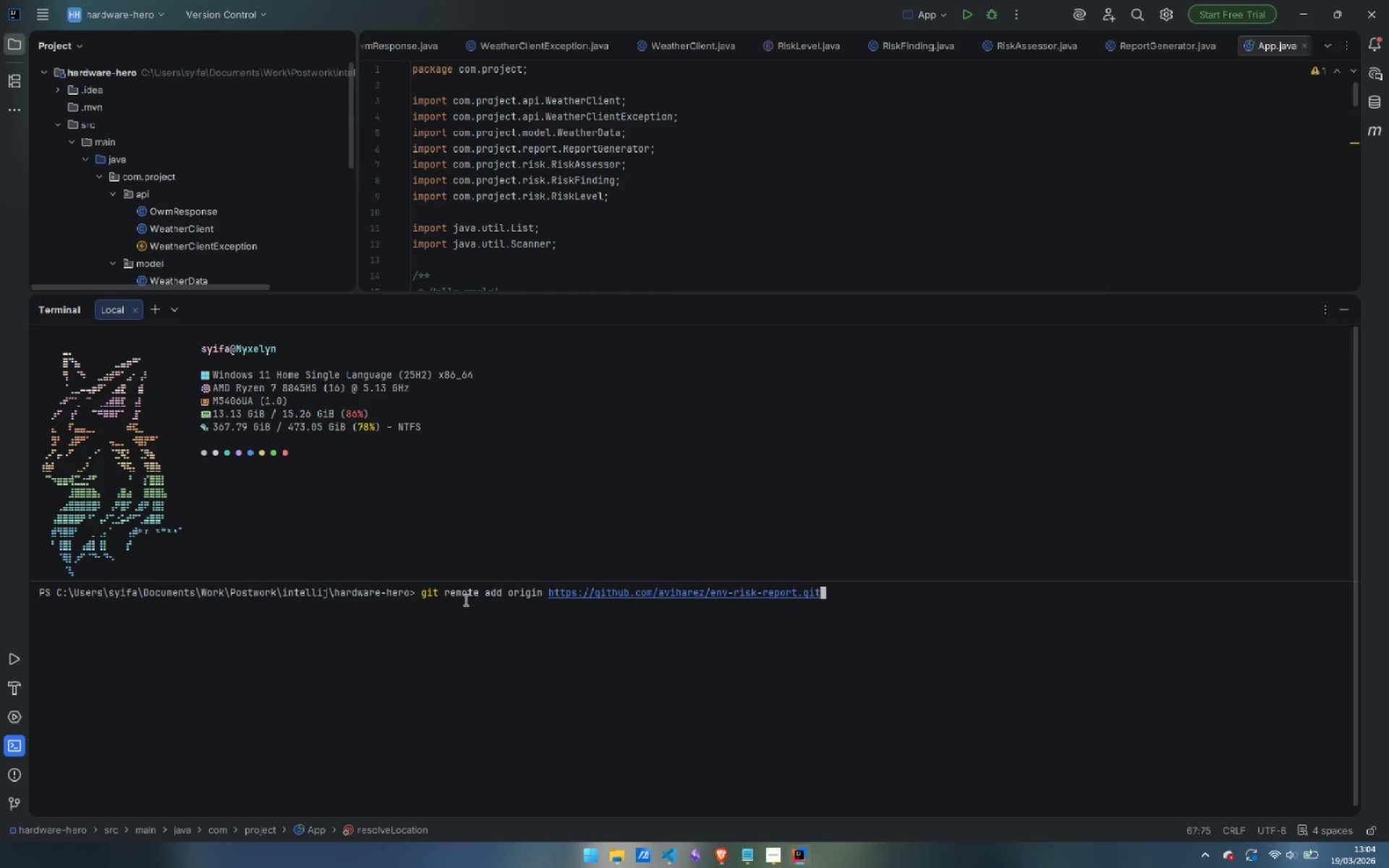 
key(ArrowUp)
 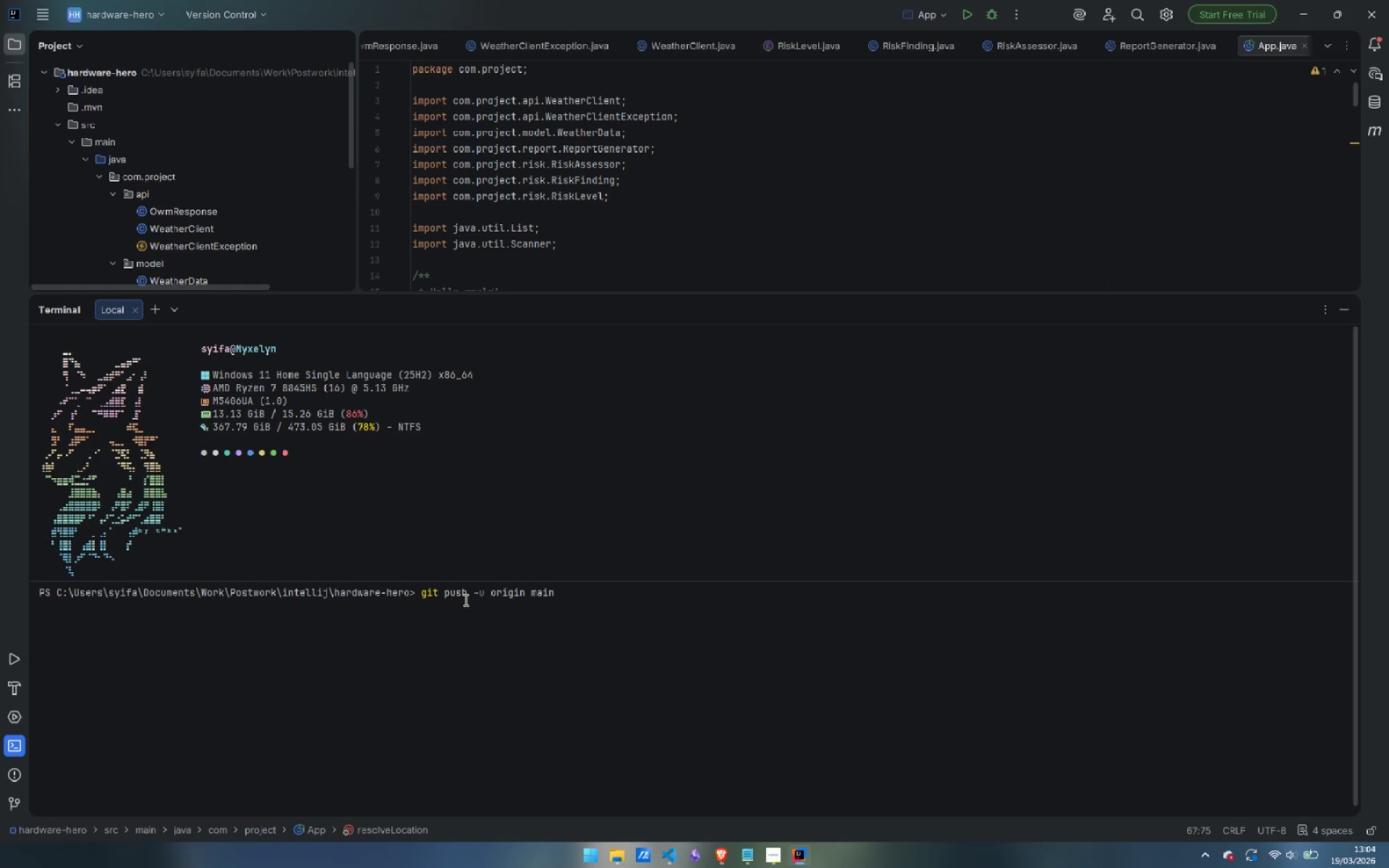 
key(ArrowDown)
 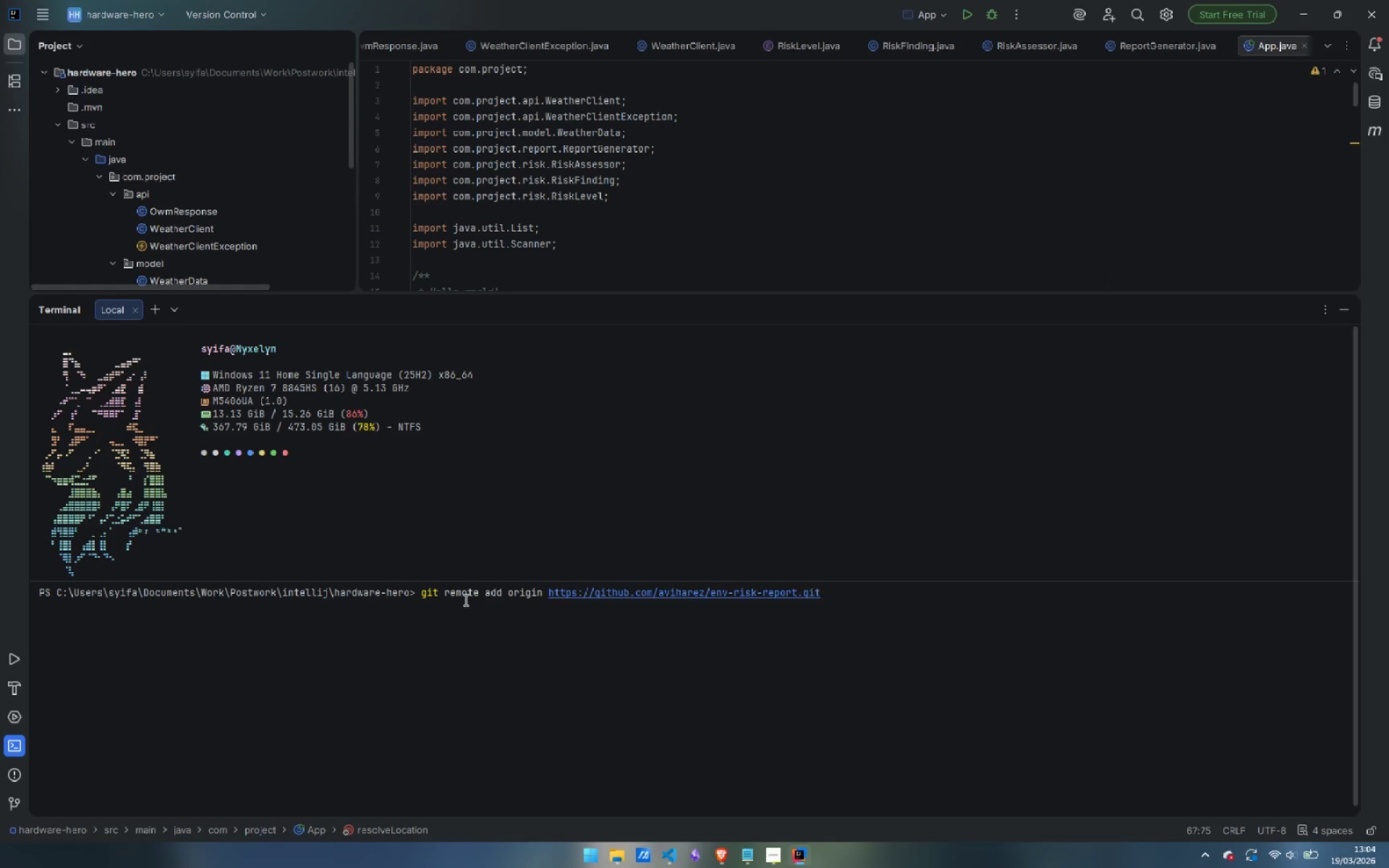 
key(ArrowDown)
 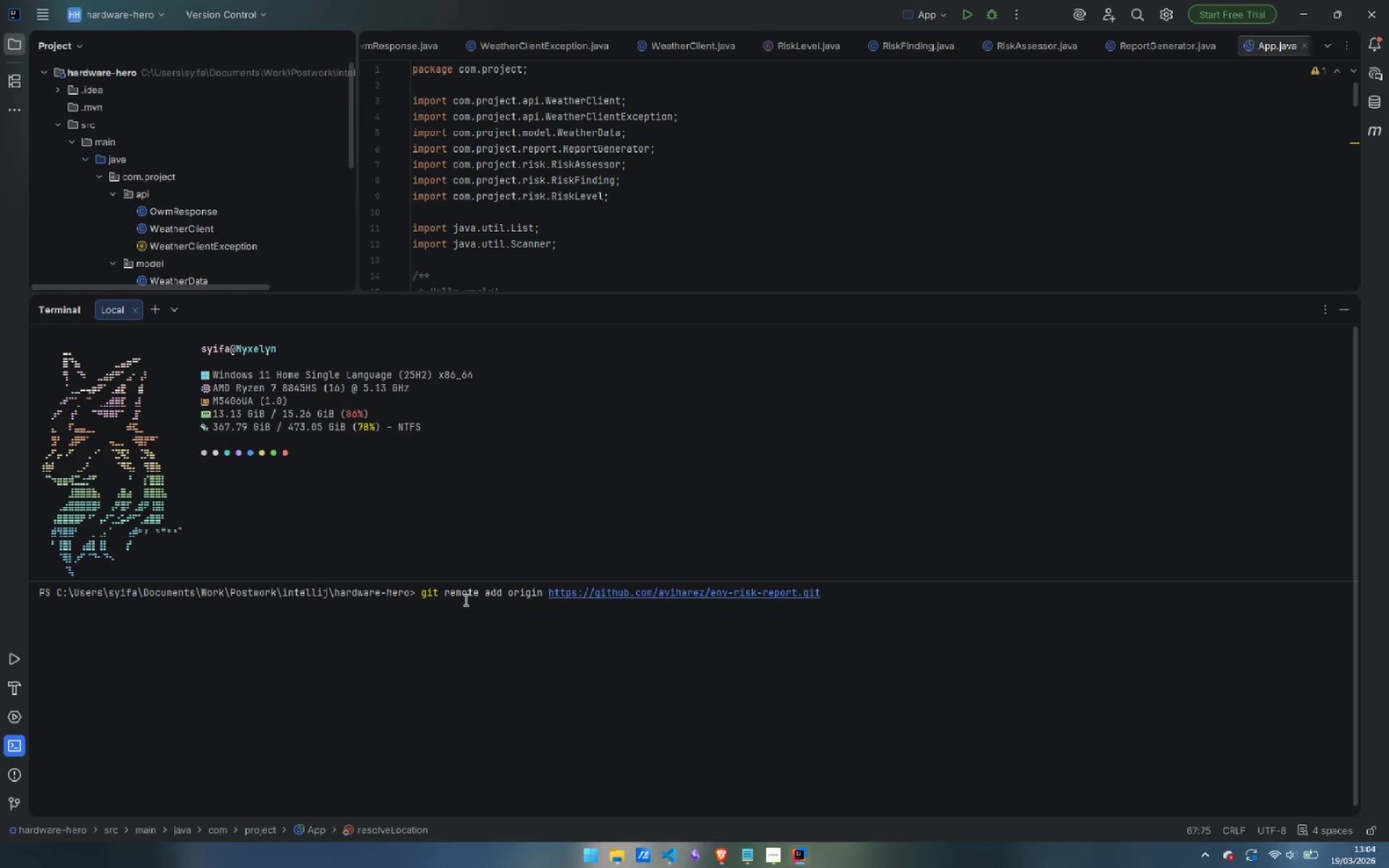 
key(ArrowDown)
 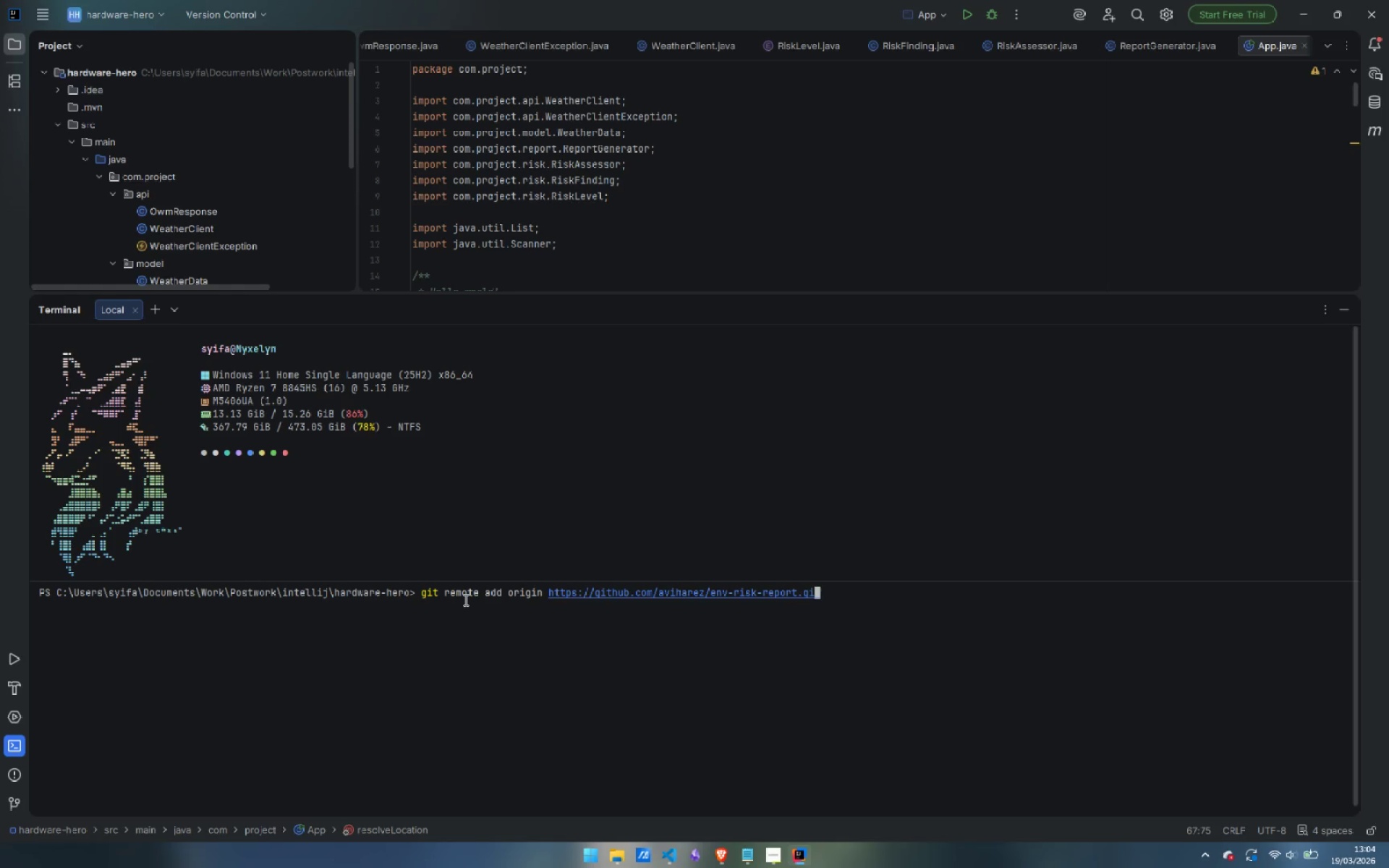 
hold_key(key=Backspace, duration=1.53)
 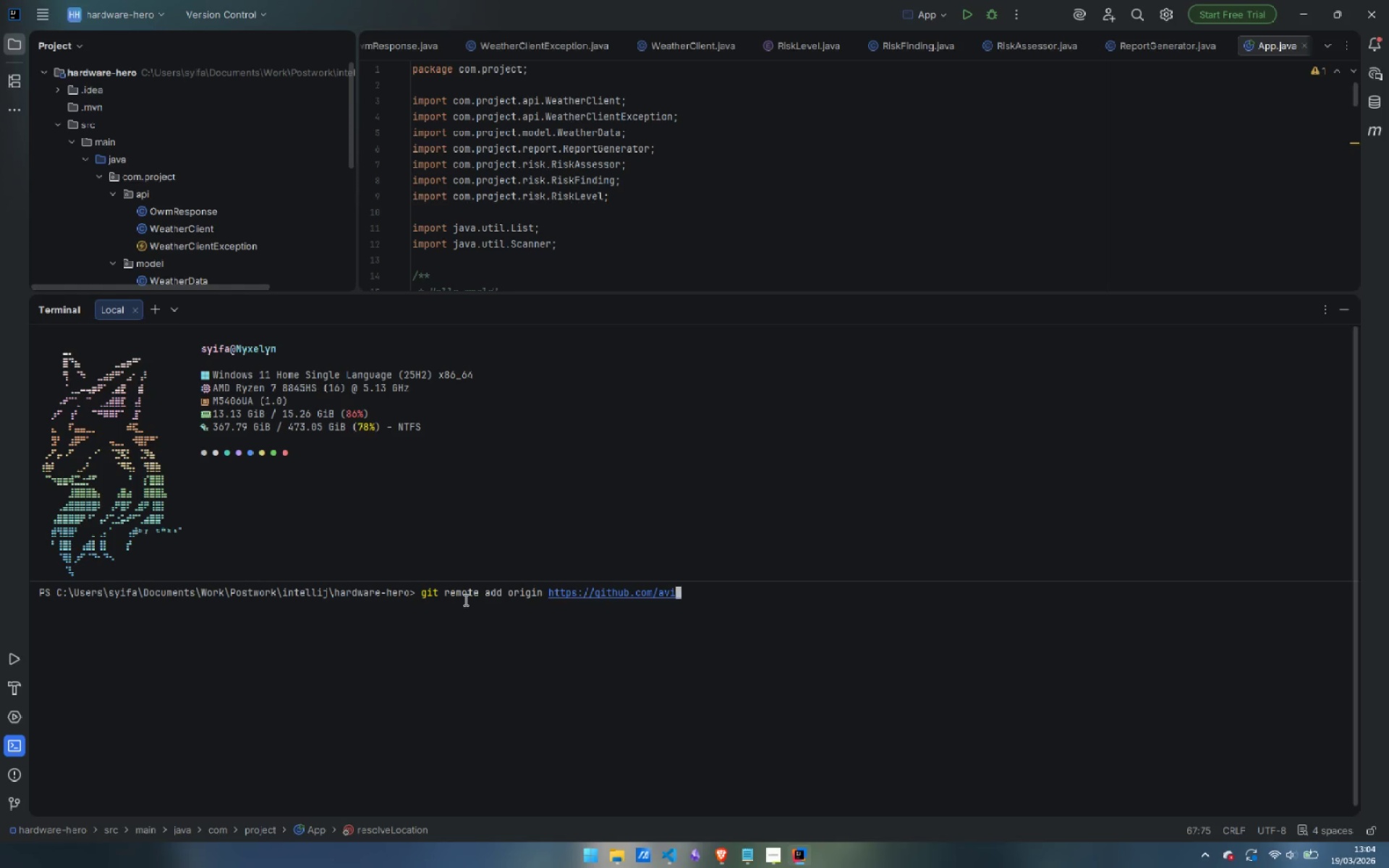 
hold_key(key=Backspace, duration=1.5)
 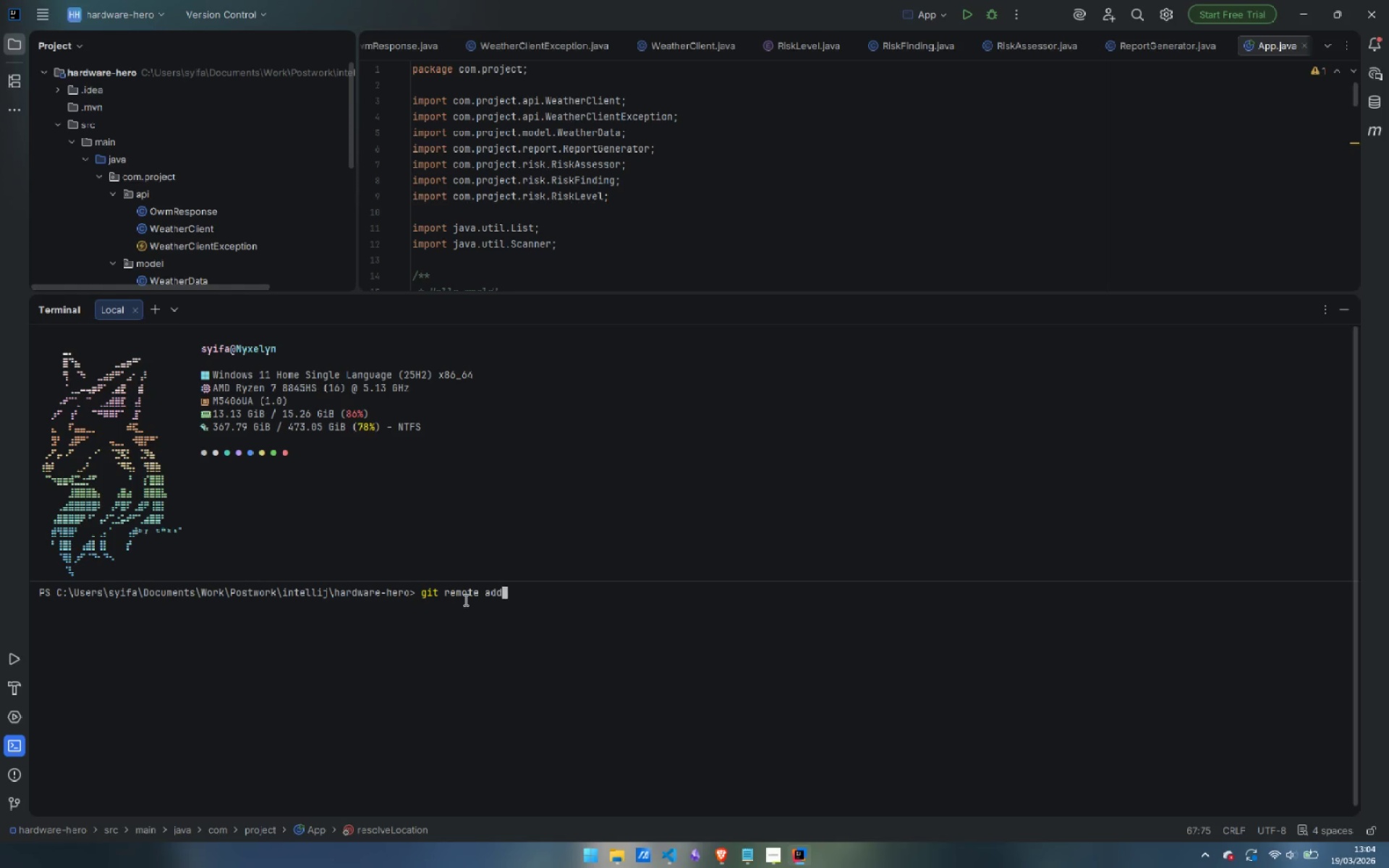 
hold_key(key=Backspace, duration=1.2)
 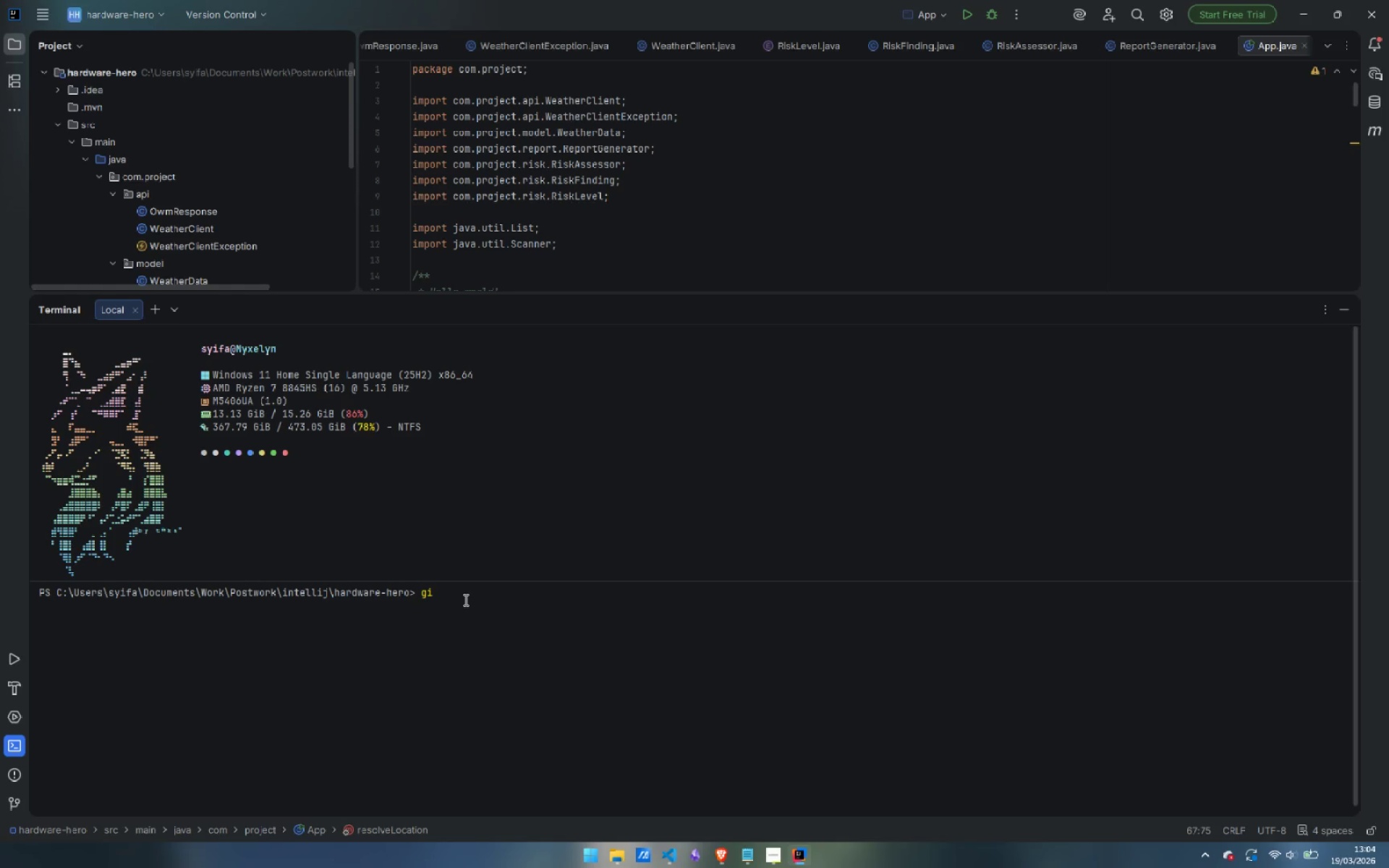 
type(t init)
 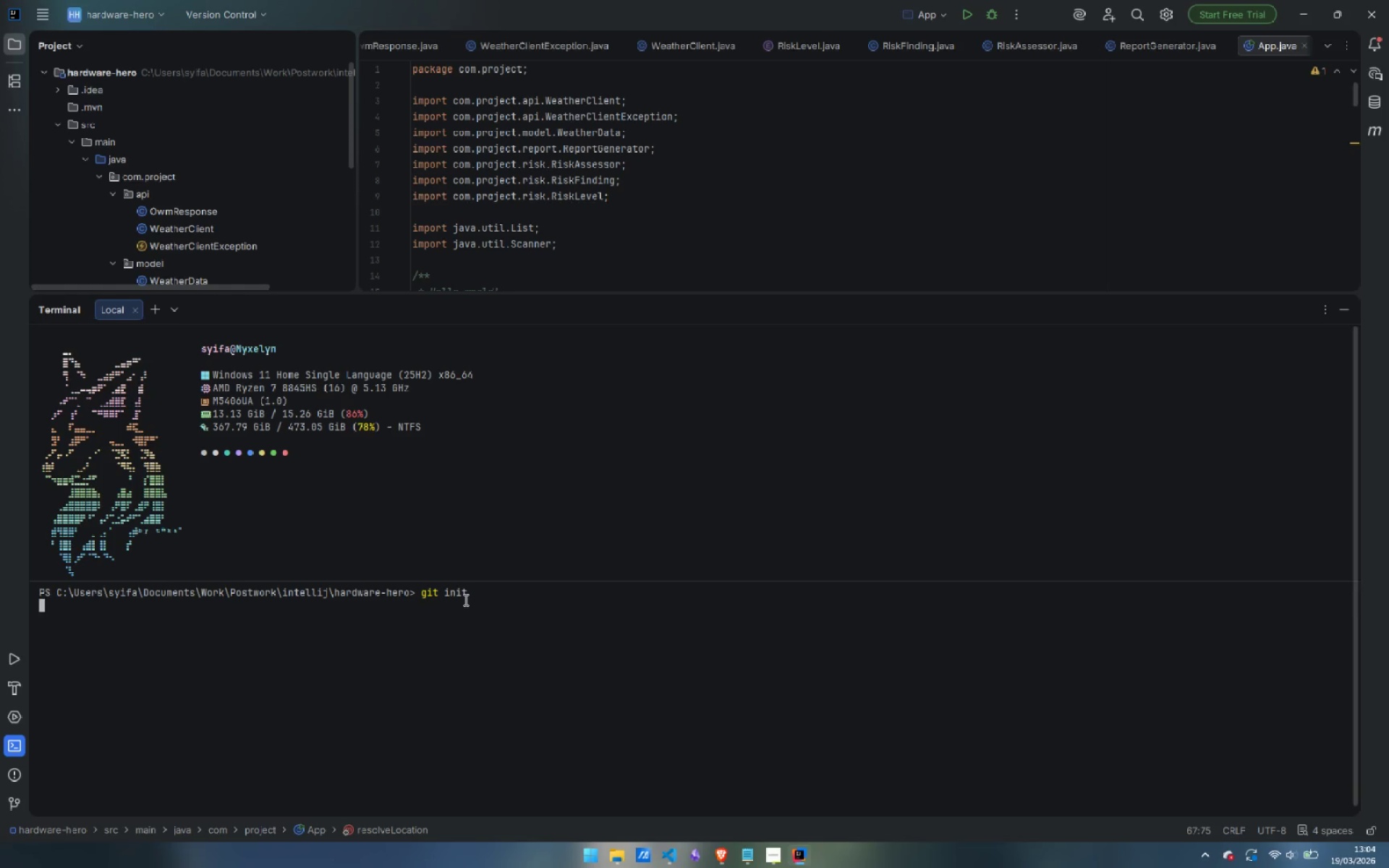 
key(Enter)
 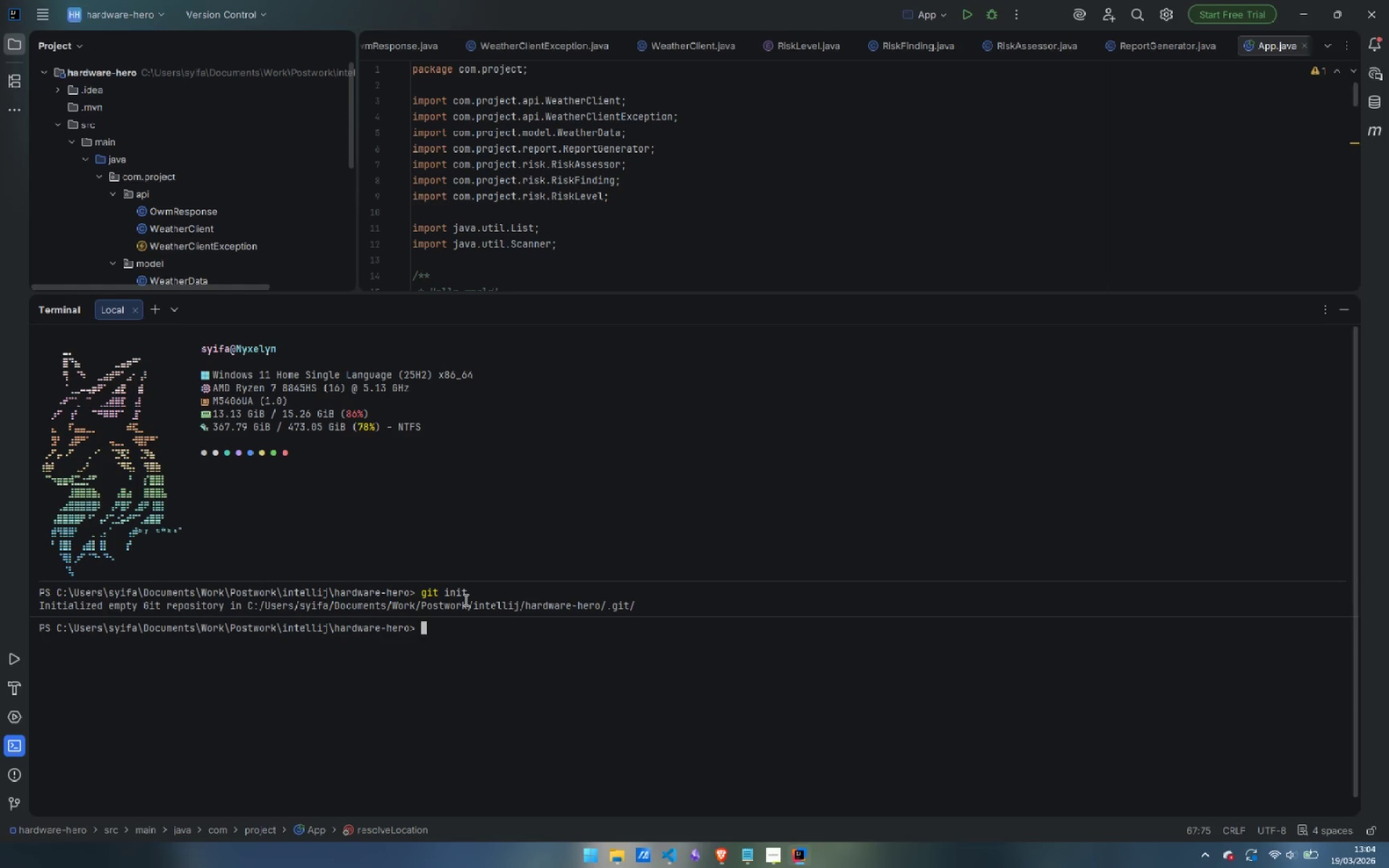 
key(Control+ControlLeft)
 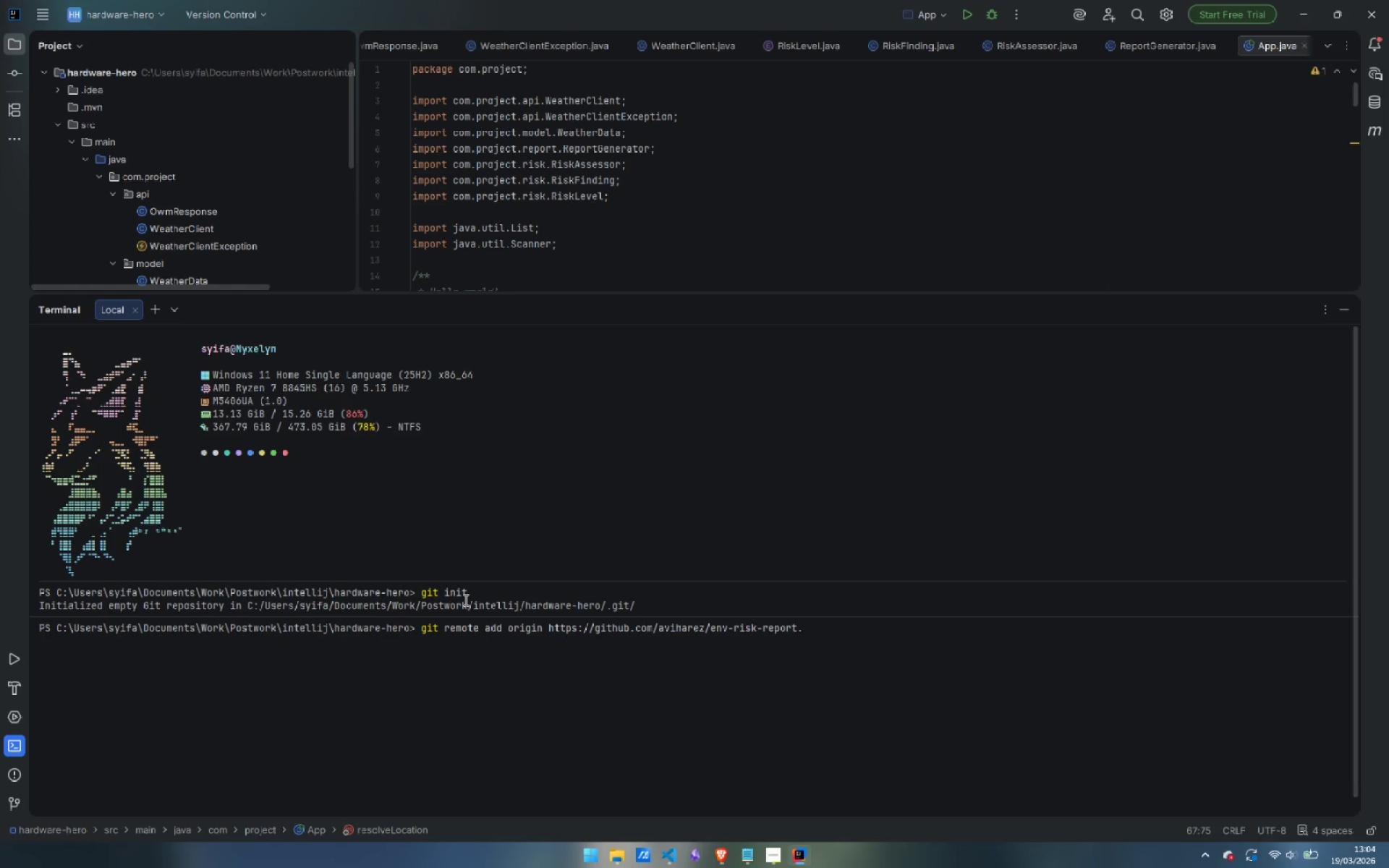 
key(Control+V)
 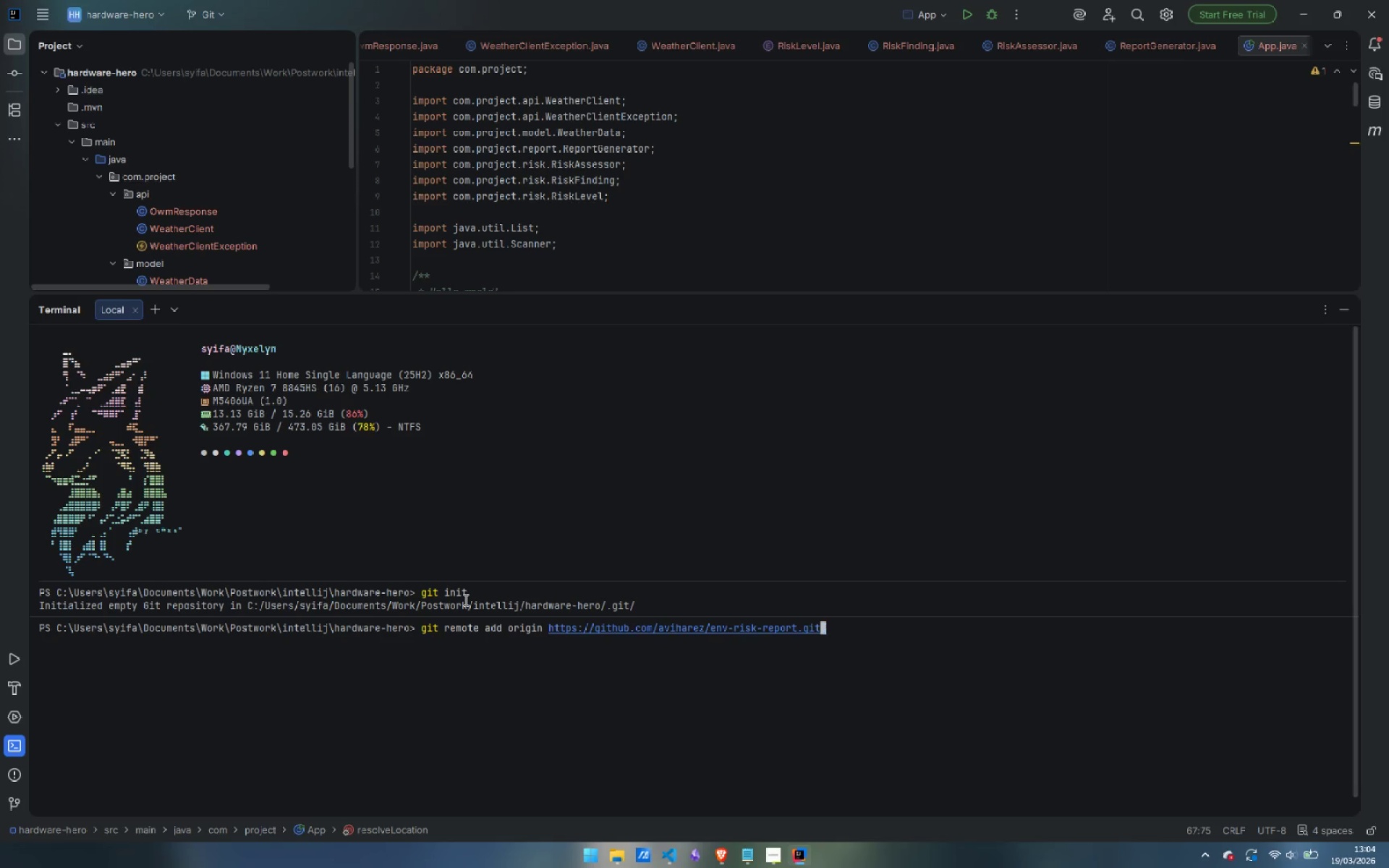 
key(Enter)
 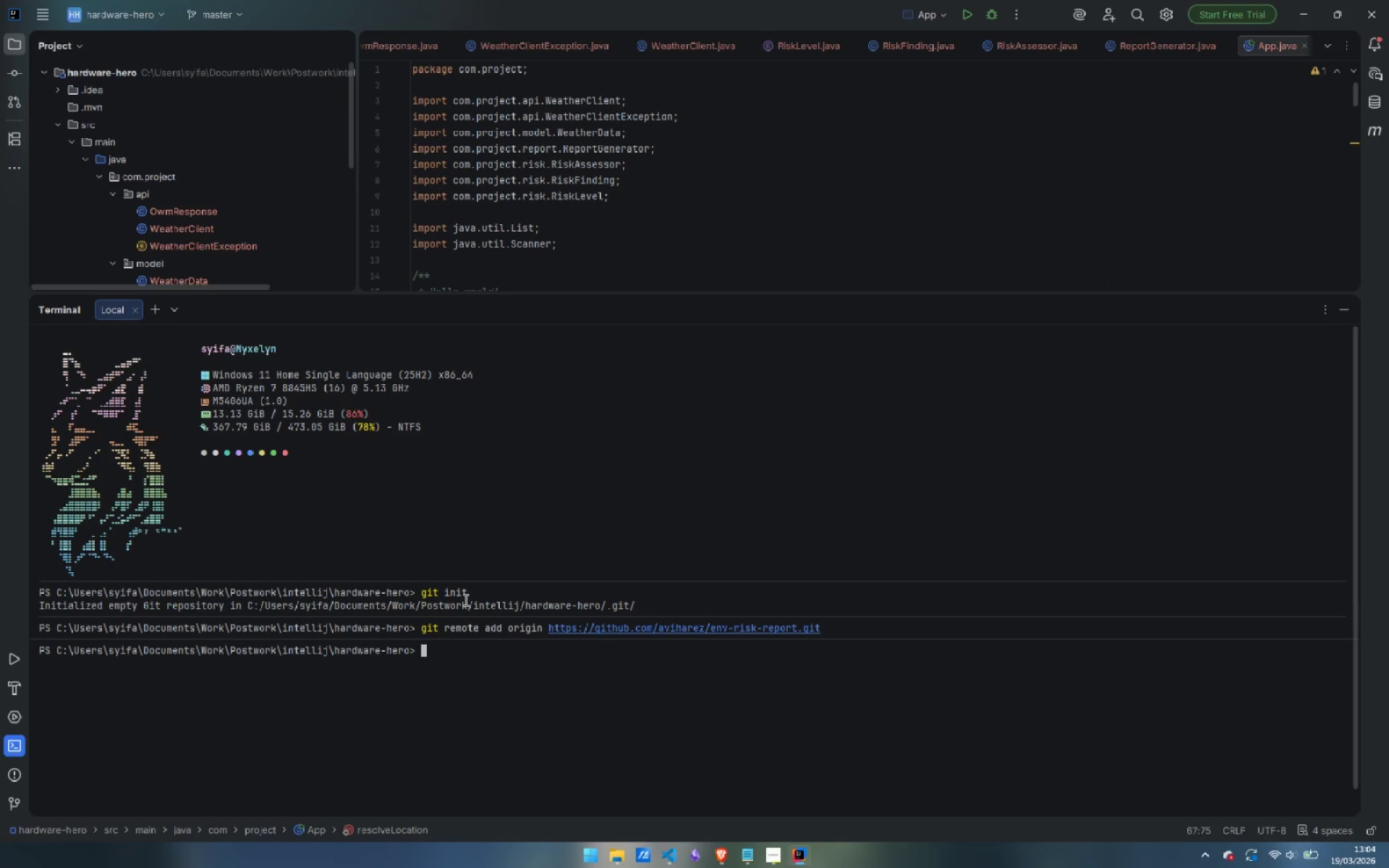 
type(git )
 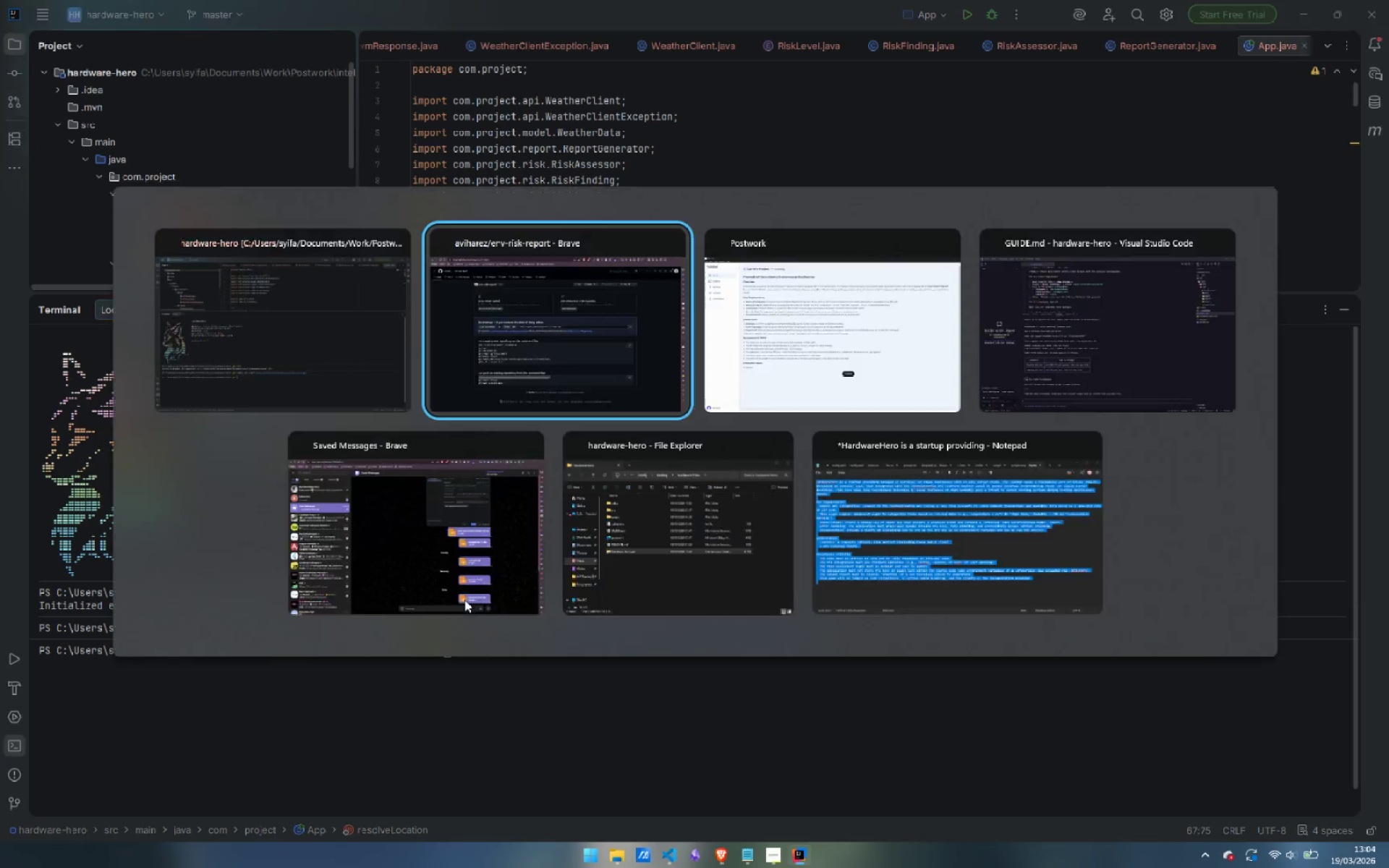 
key(Alt+AltLeft)
 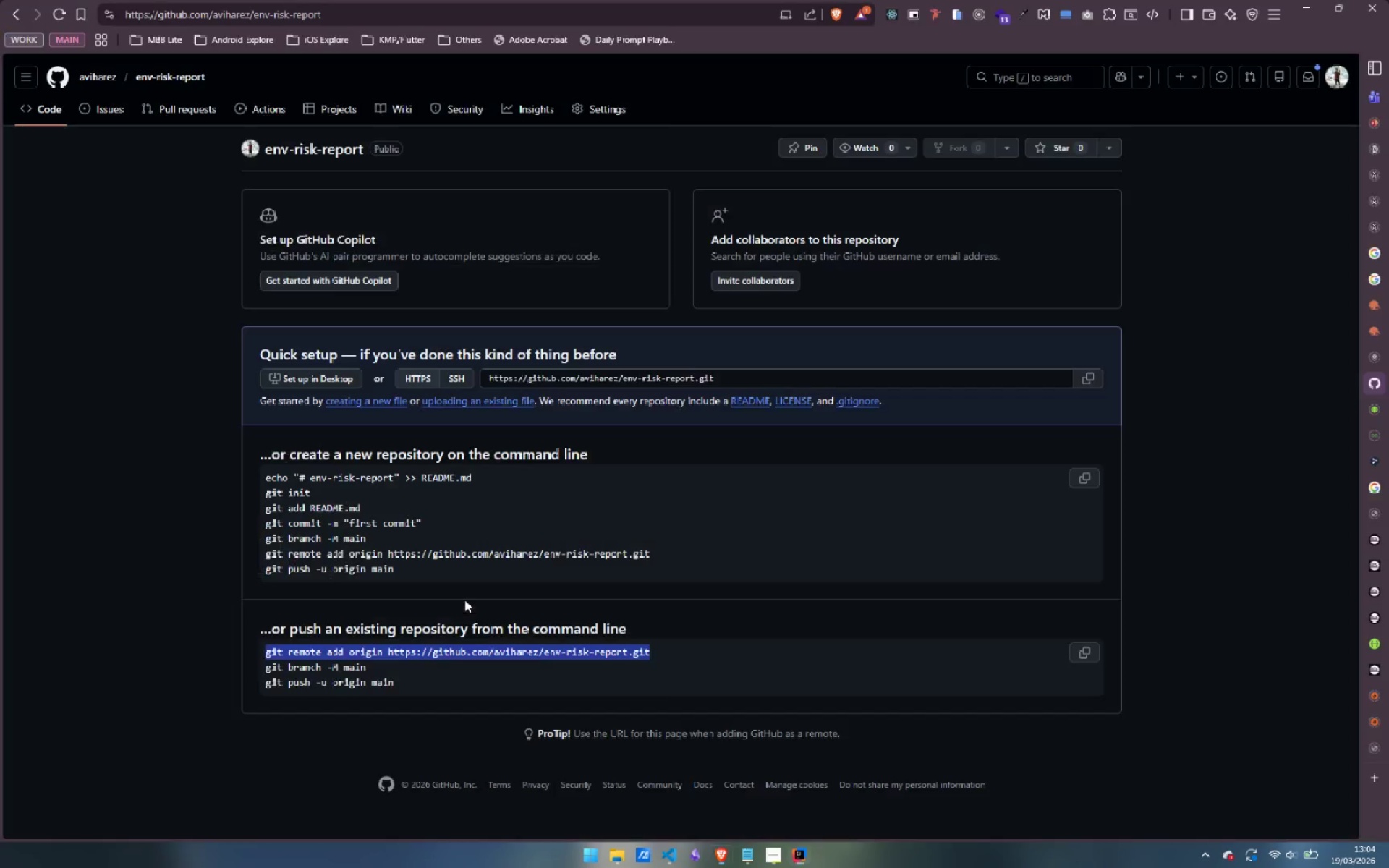 
key(Alt+Tab)
 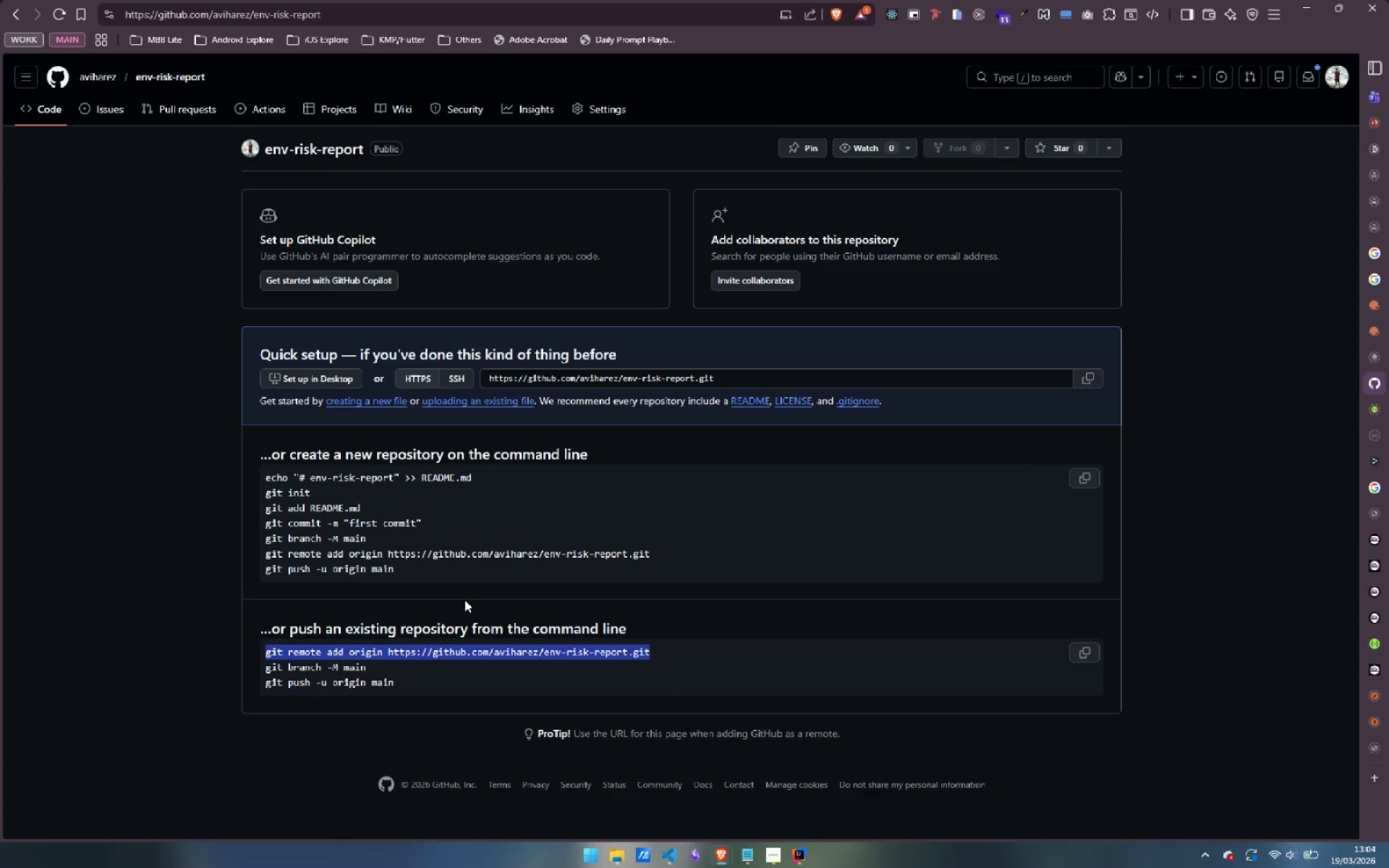 
key(Tab)
 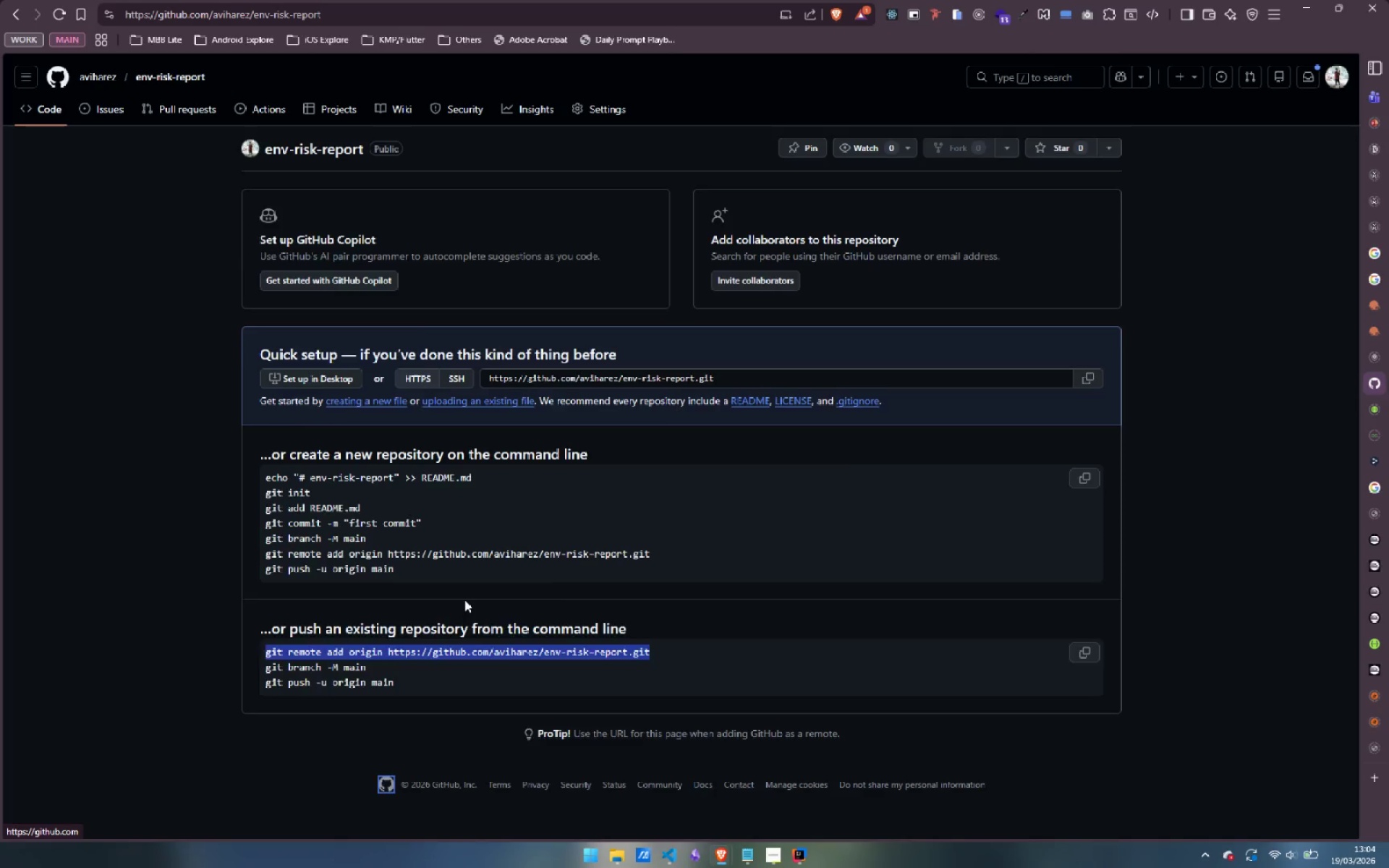 
key(Alt+AltLeft)
 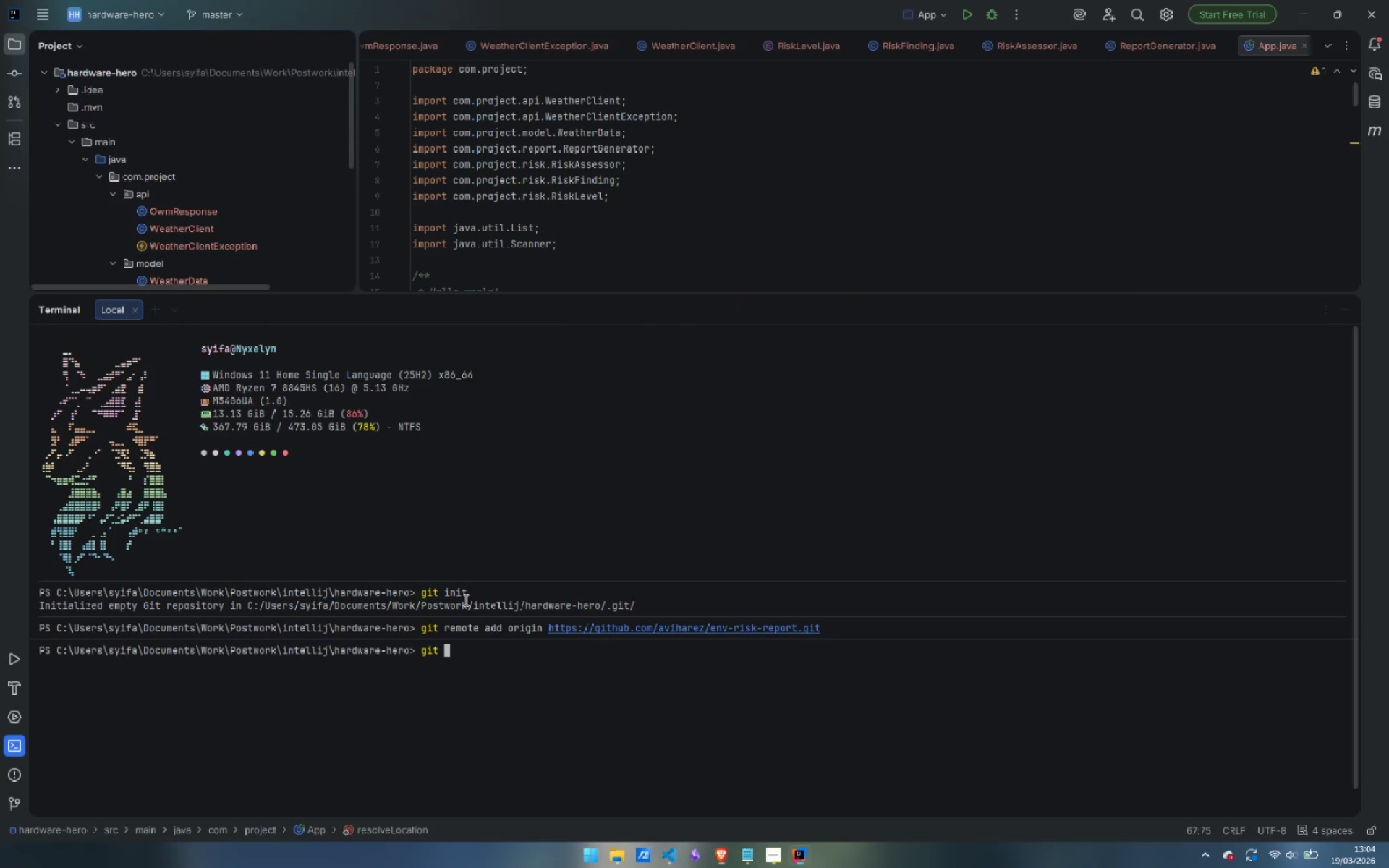 
key(Tab)
type(branch -M main)
 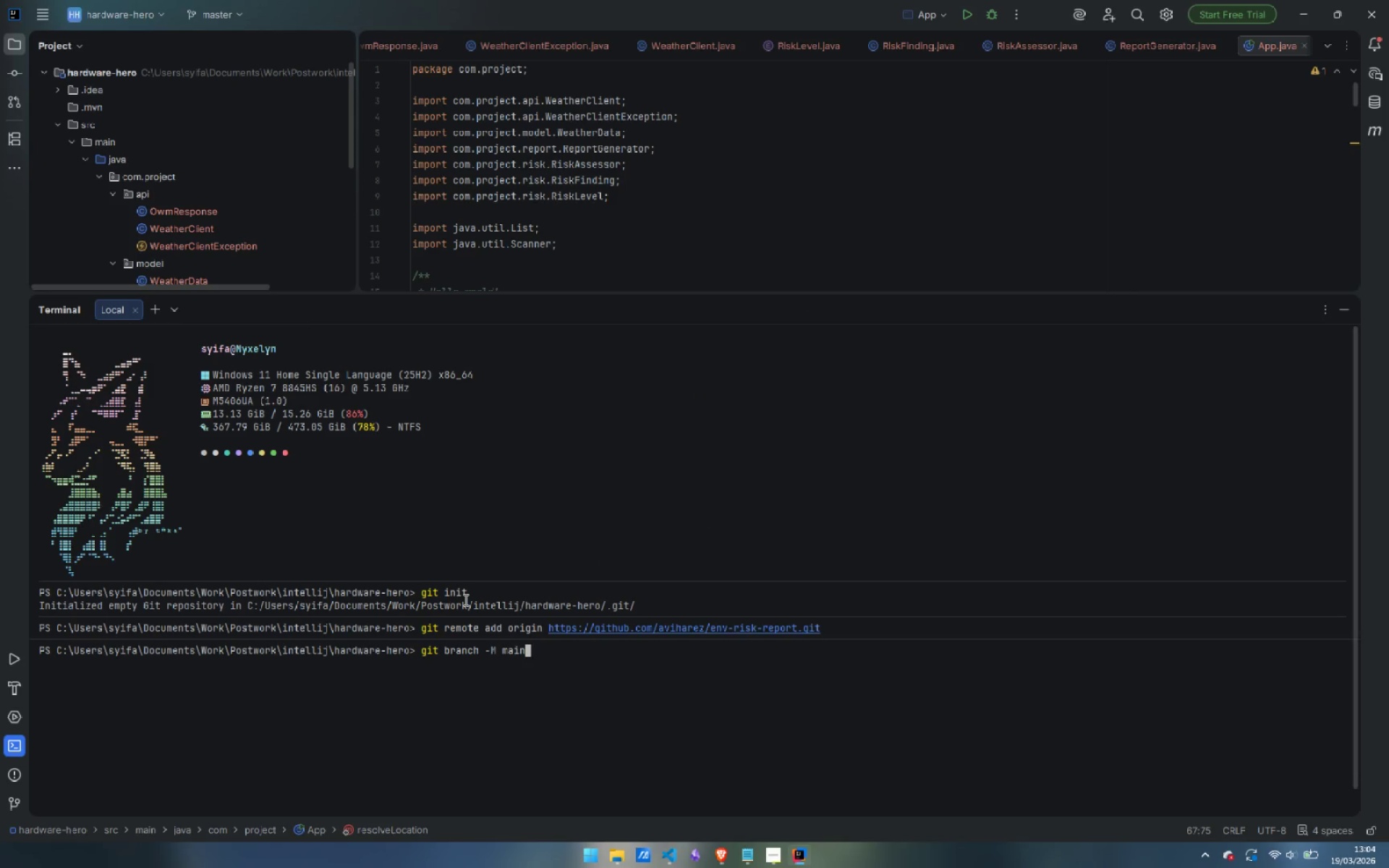 
key(Enter)
 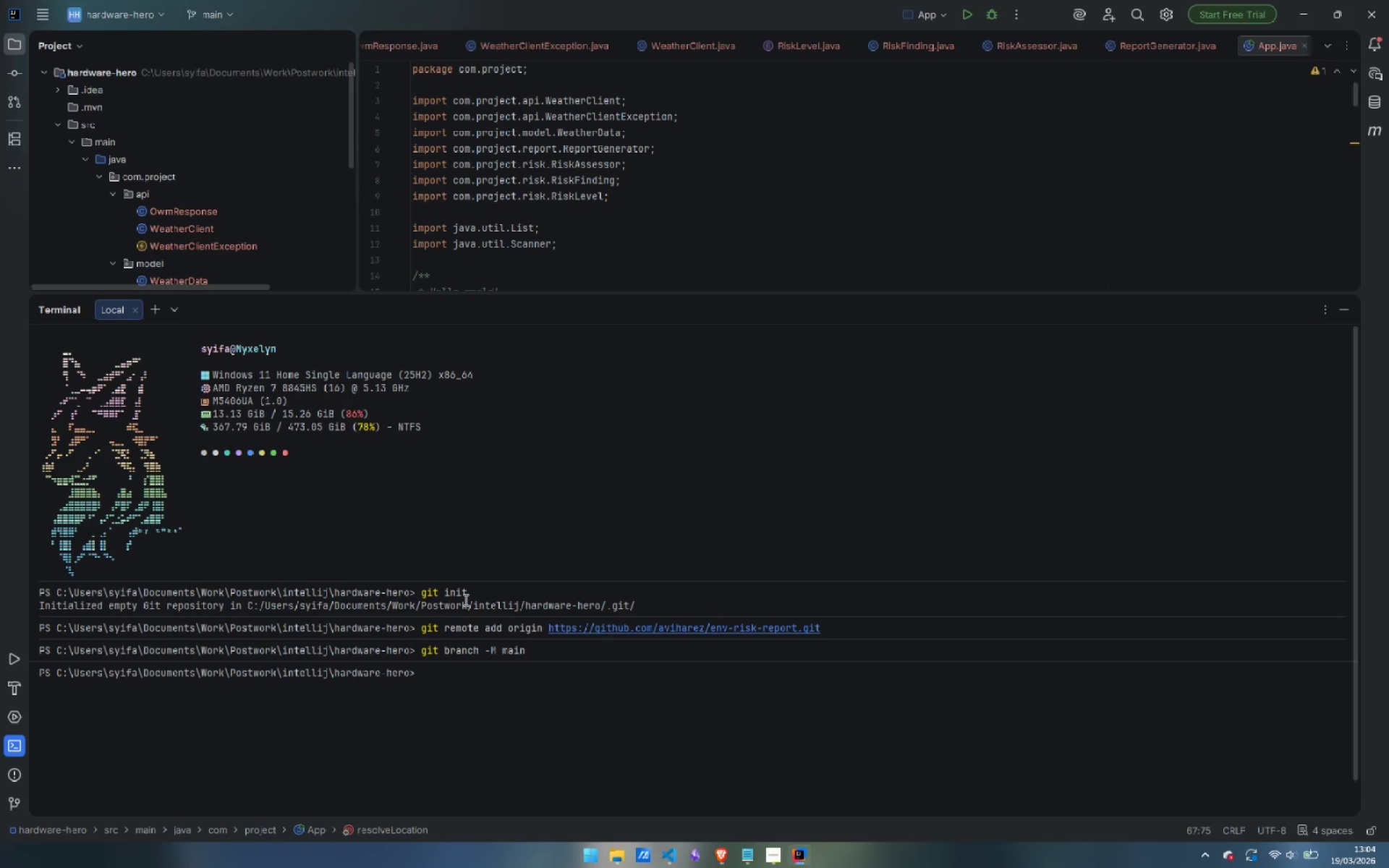 
type(git add .)
 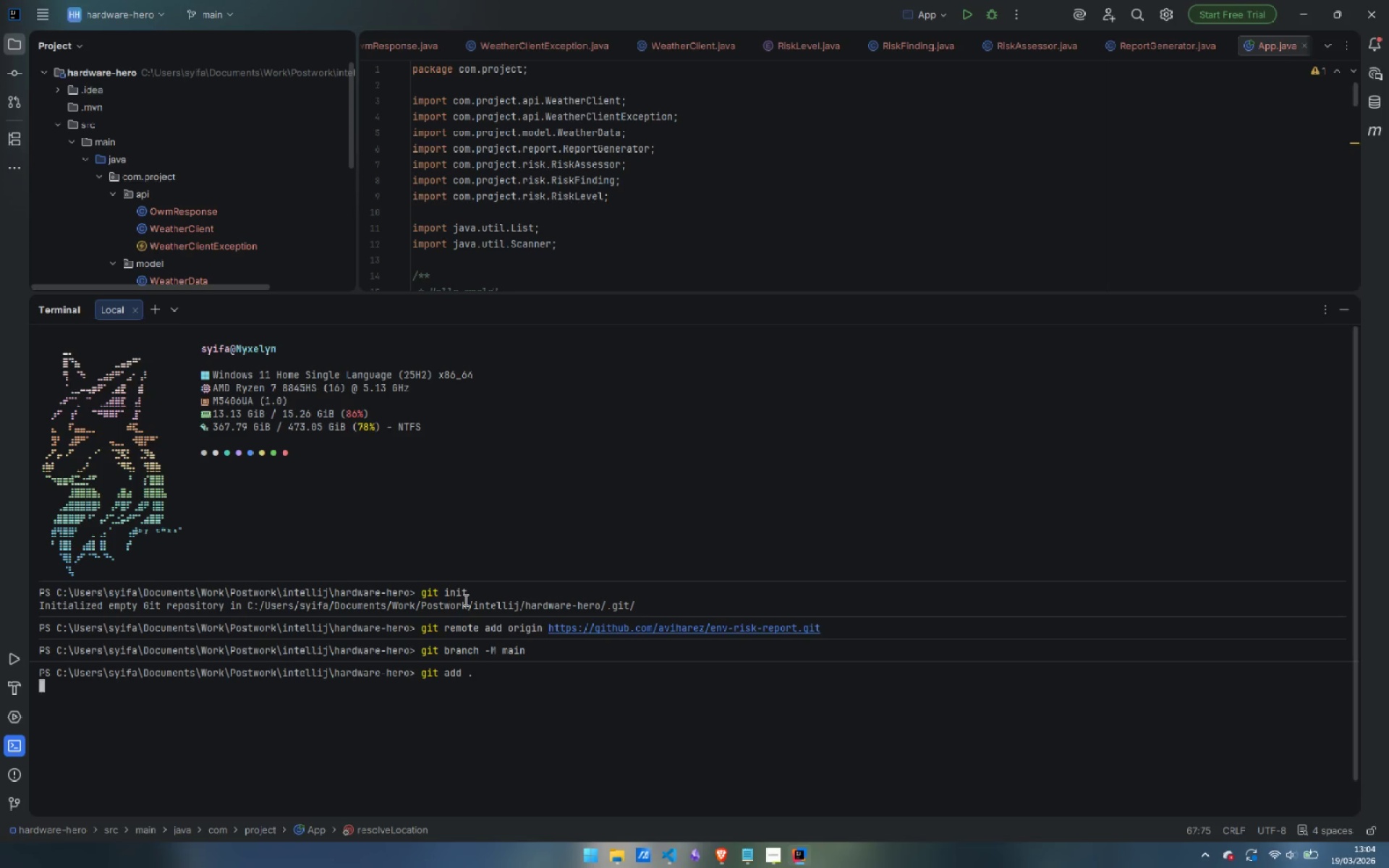 
key(Enter)
 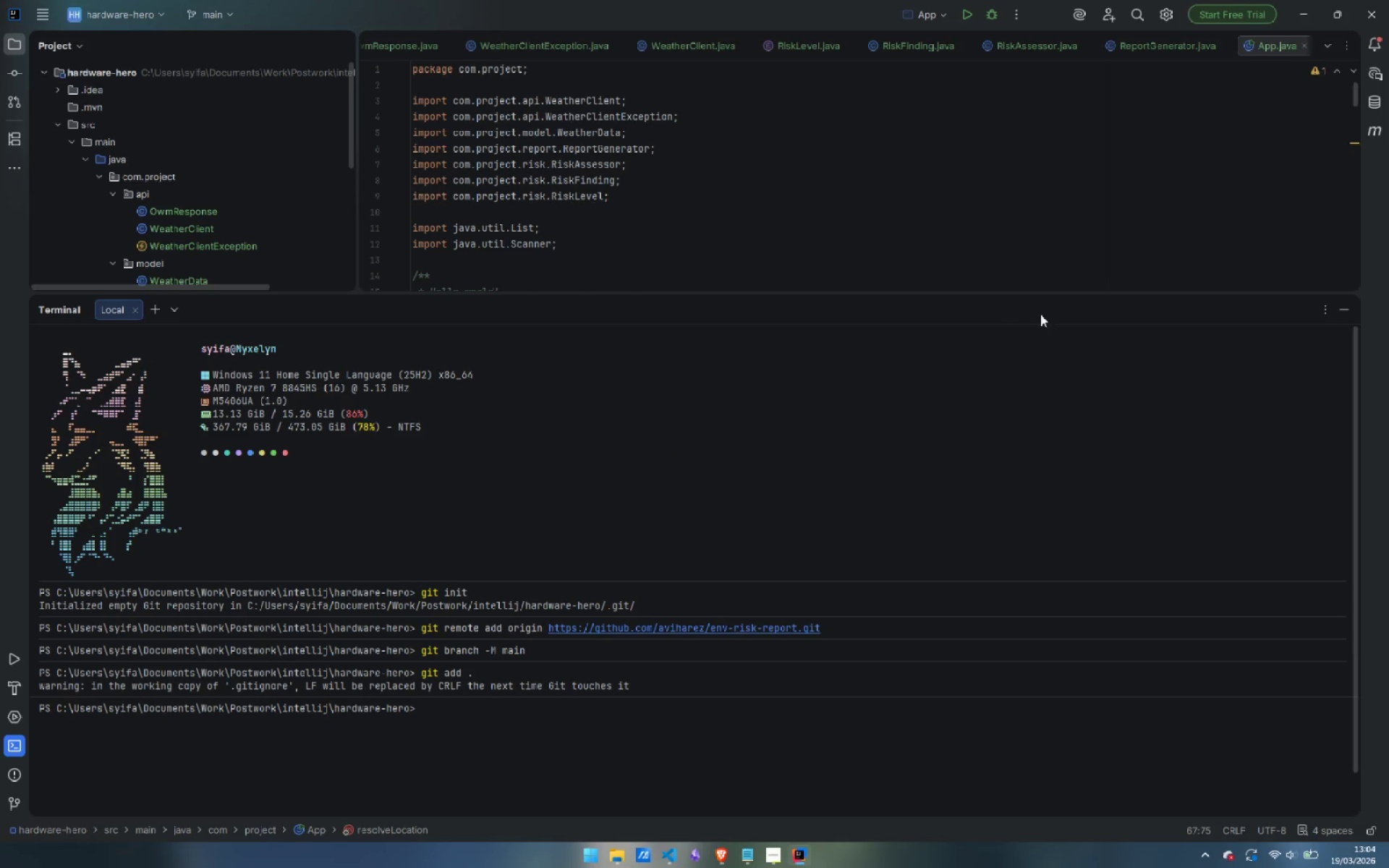 
left_click([1343, 313])
 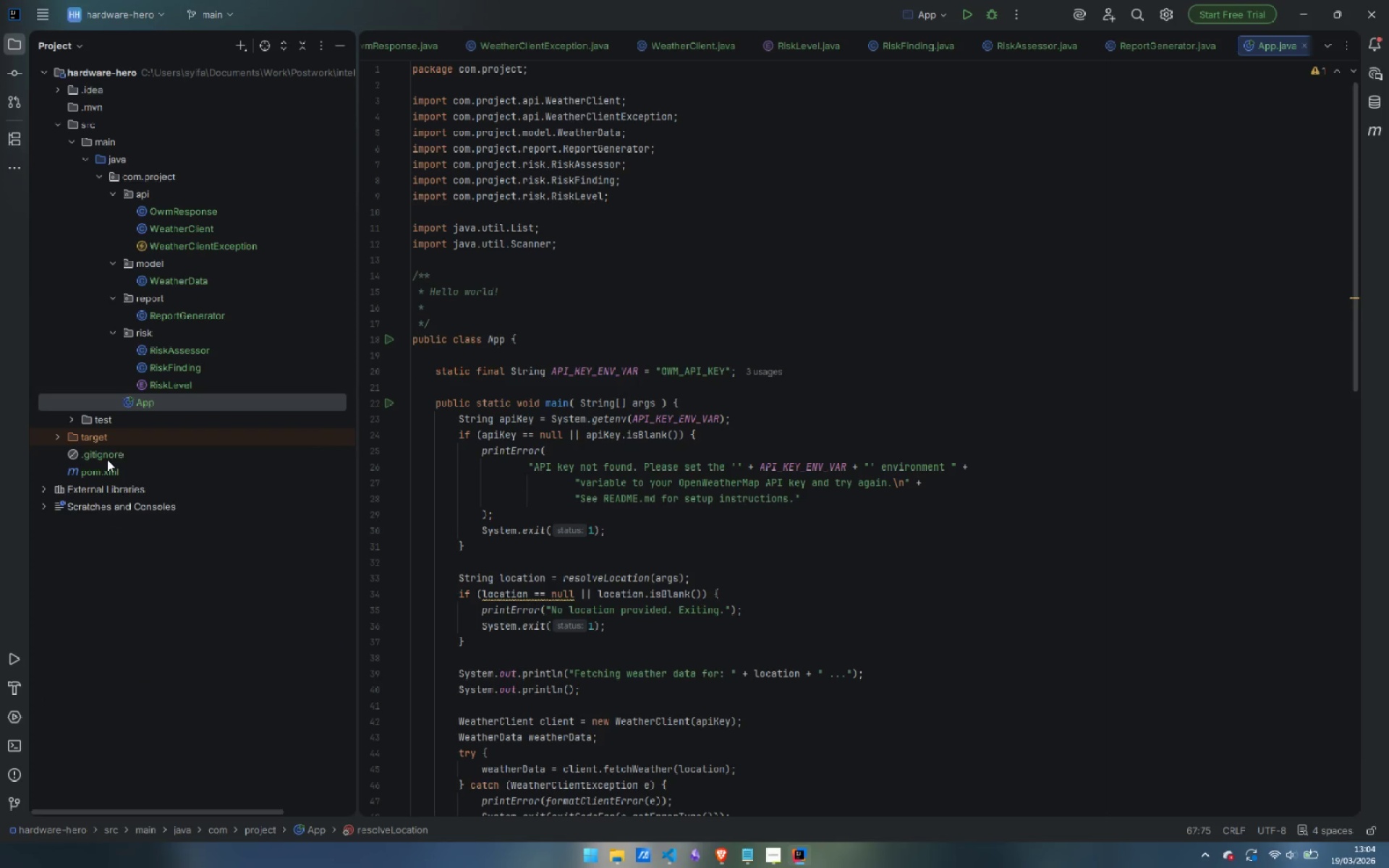 
double_click([107, 459])
 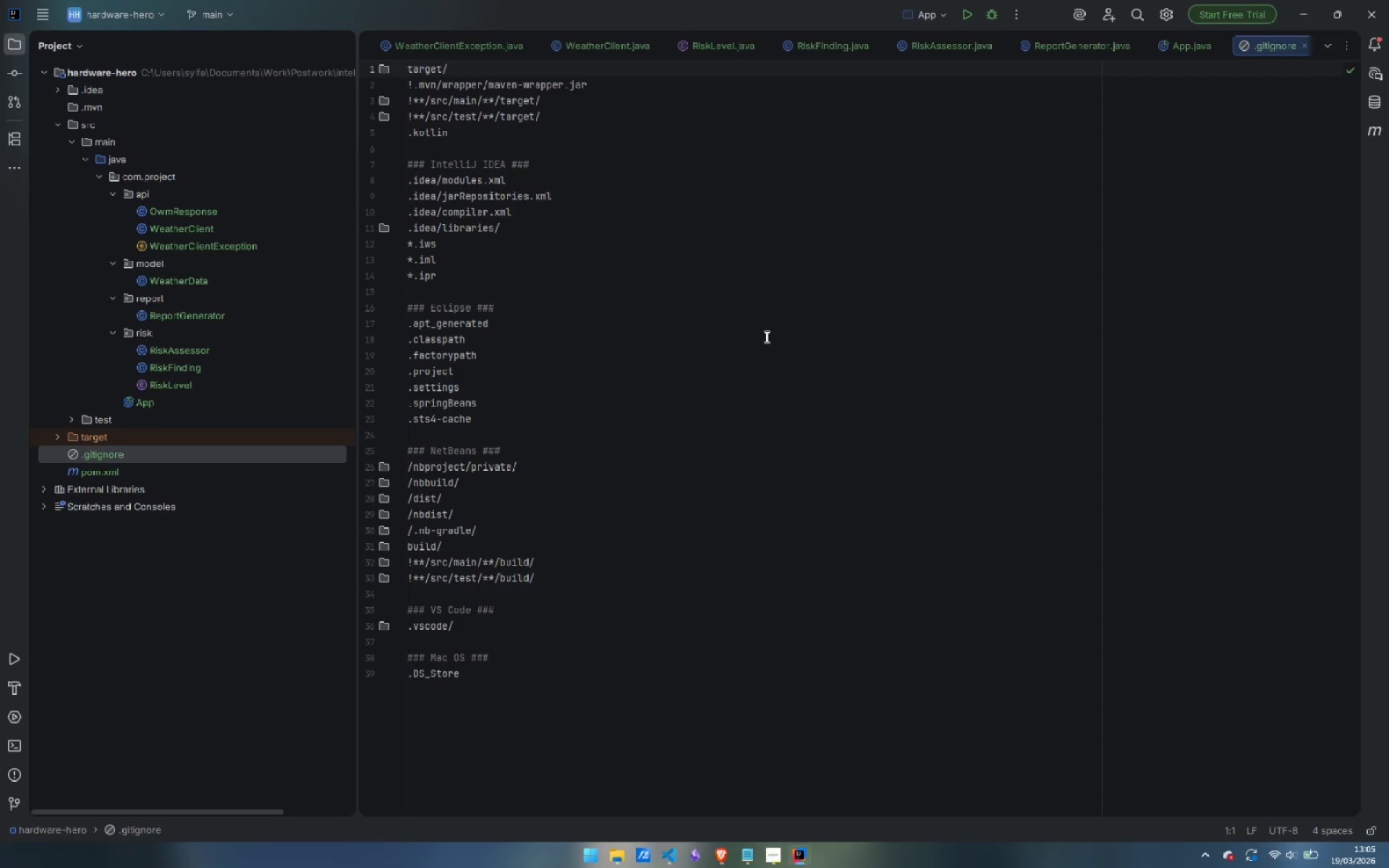 
wait(48.19)
 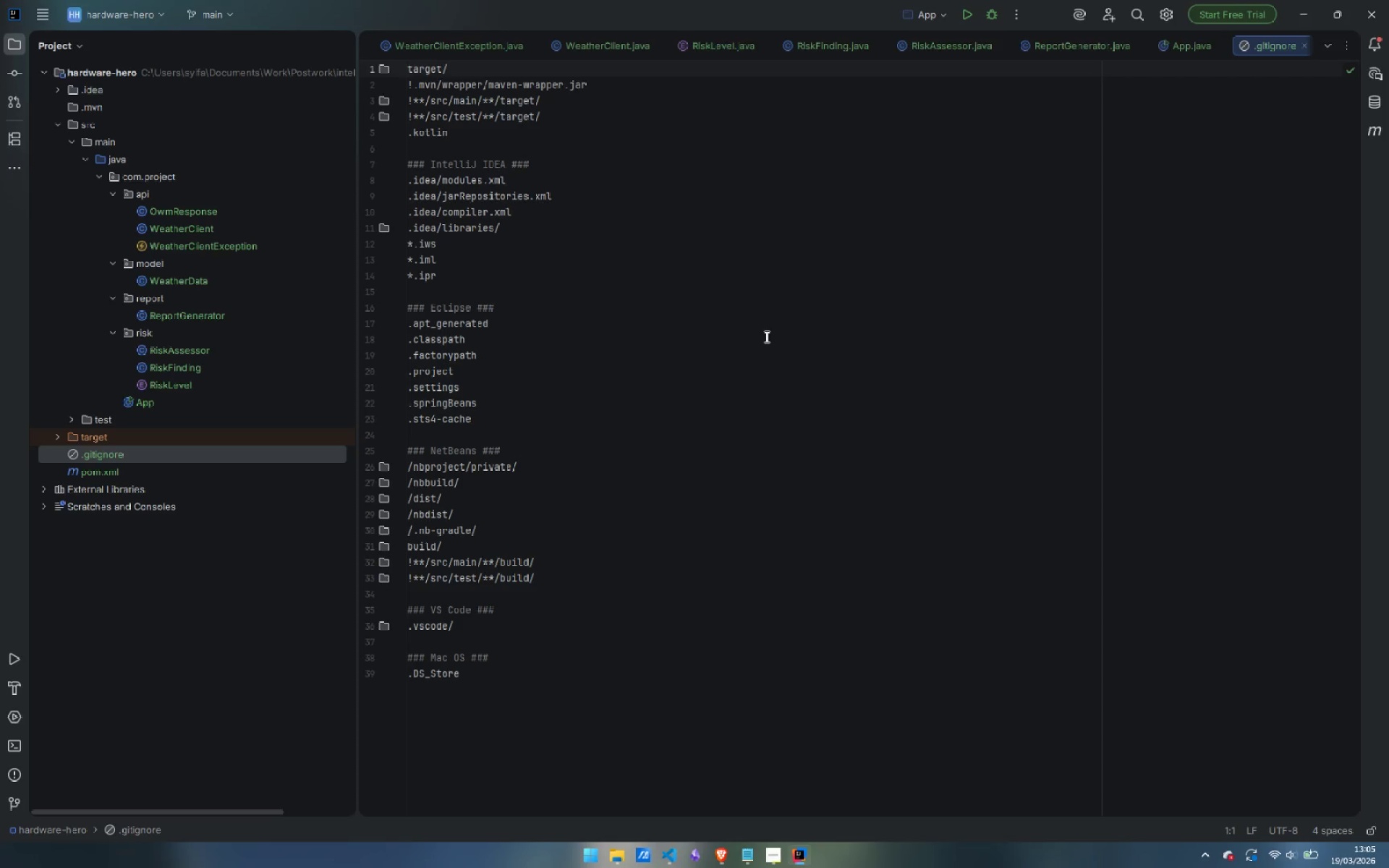 
left_click([774, 863])